 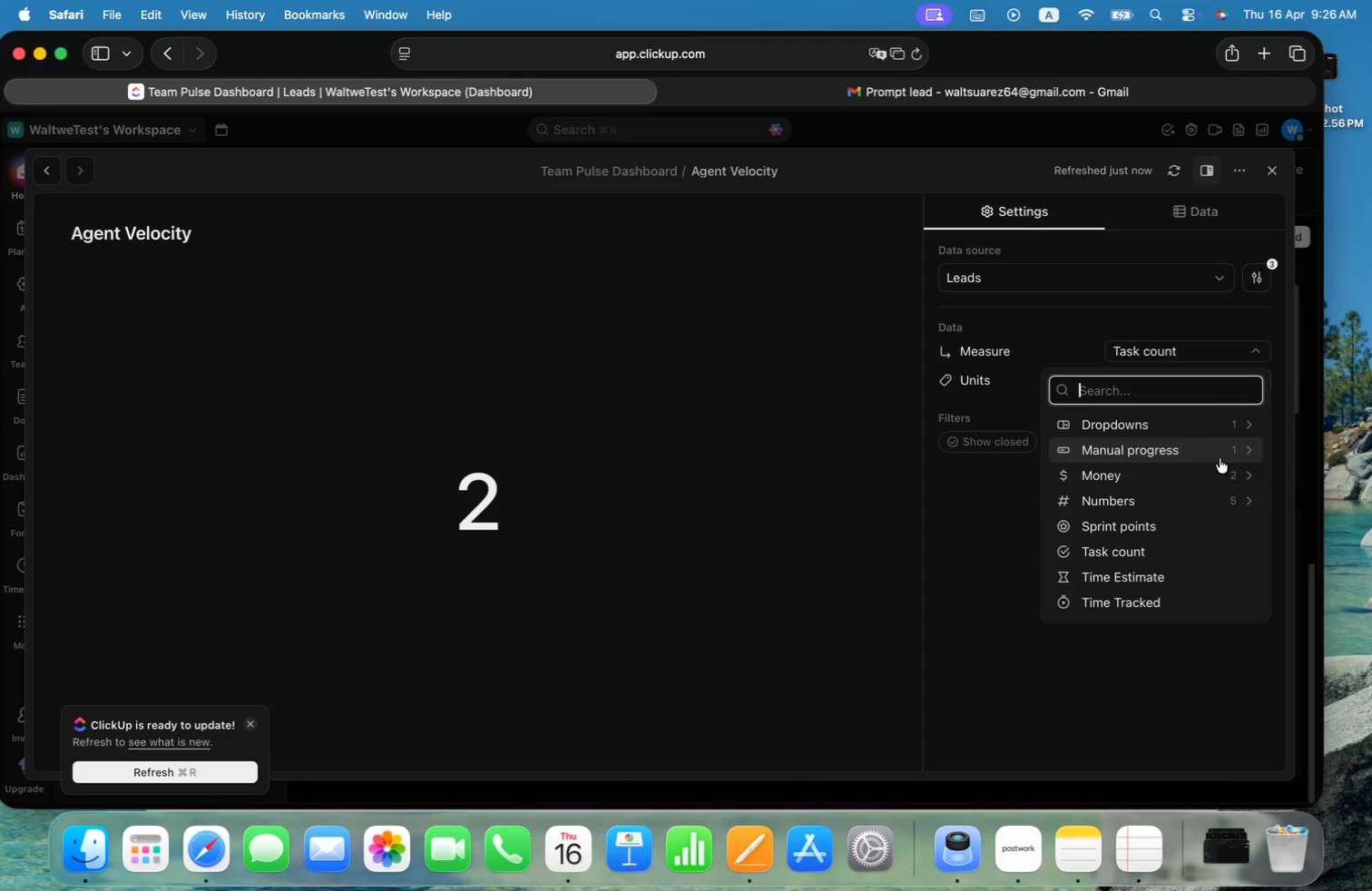 
type(ave)
key(Backspace)
key(Backspace)
key(Backspace)
 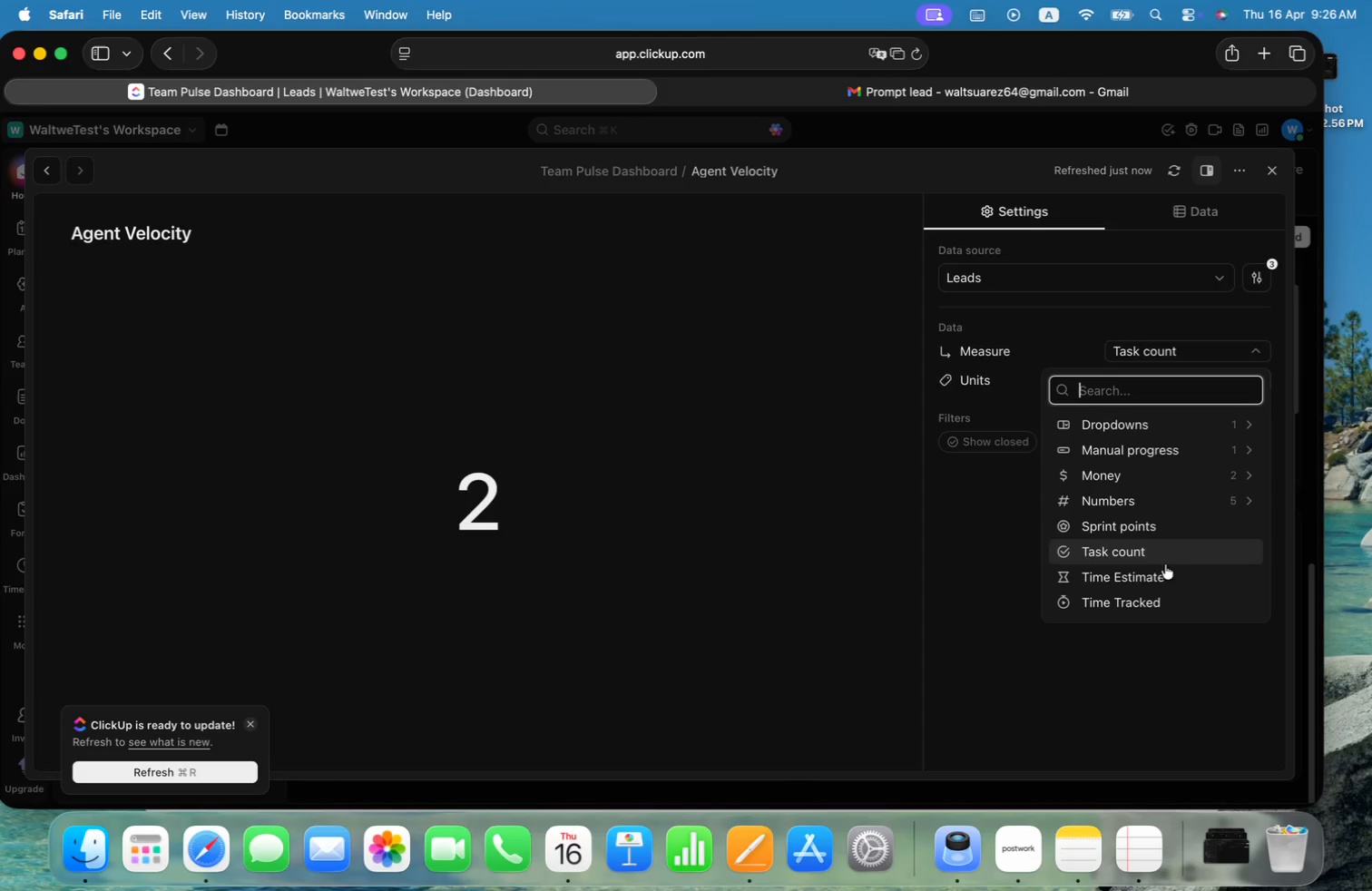 
wait(6.94)
 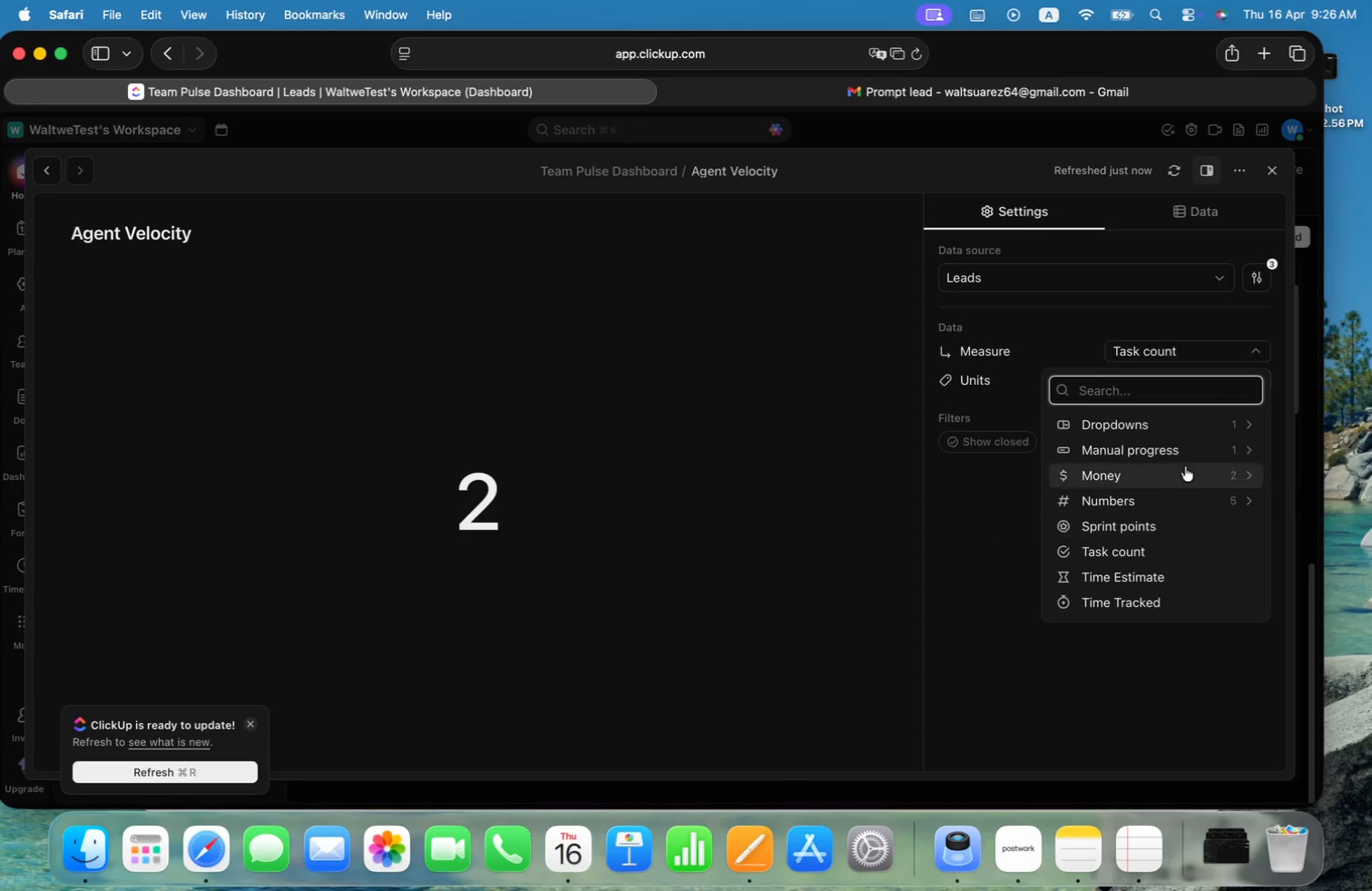 
left_click([1150, 604])
 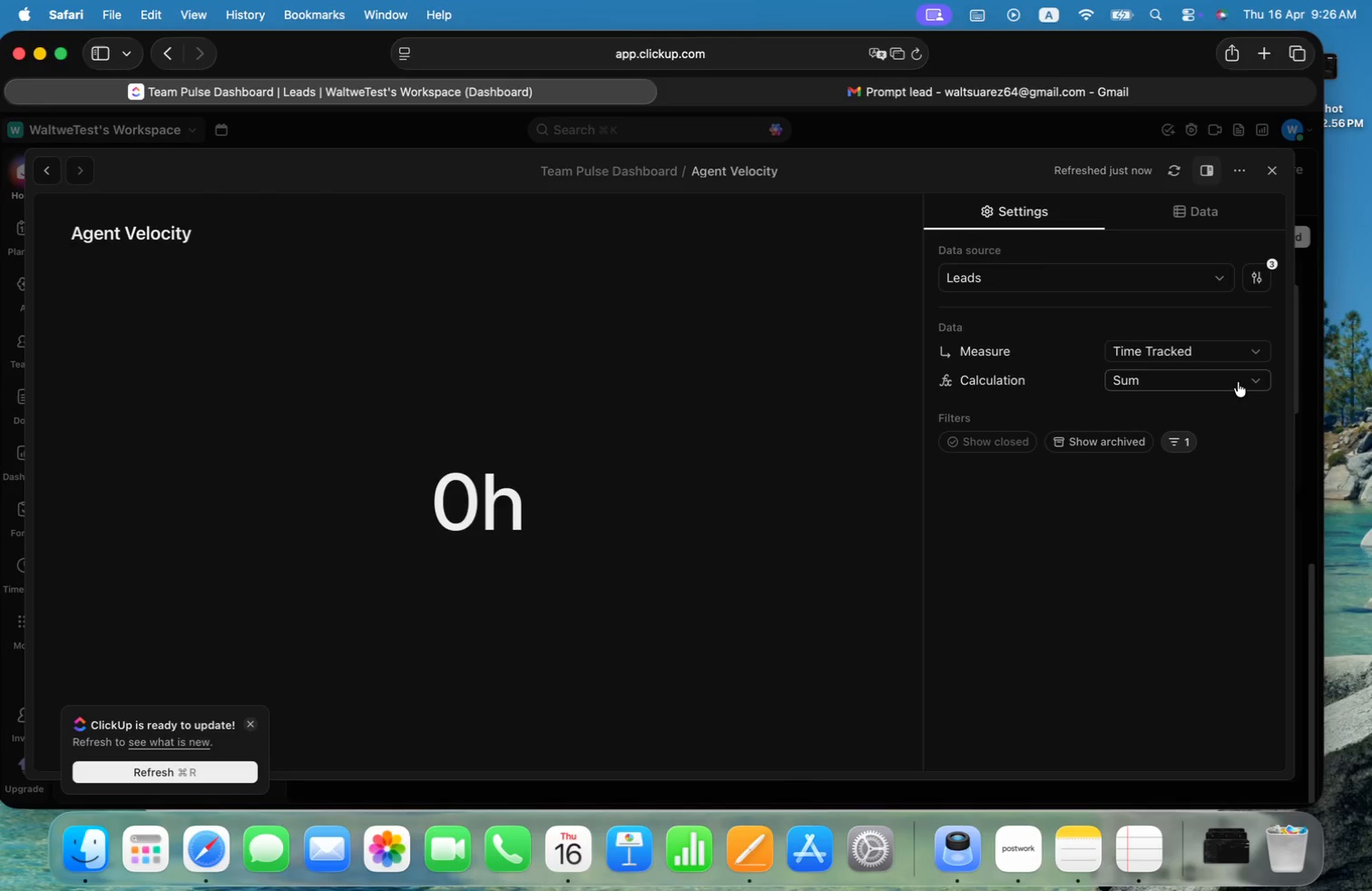 
left_click([1237, 381])
 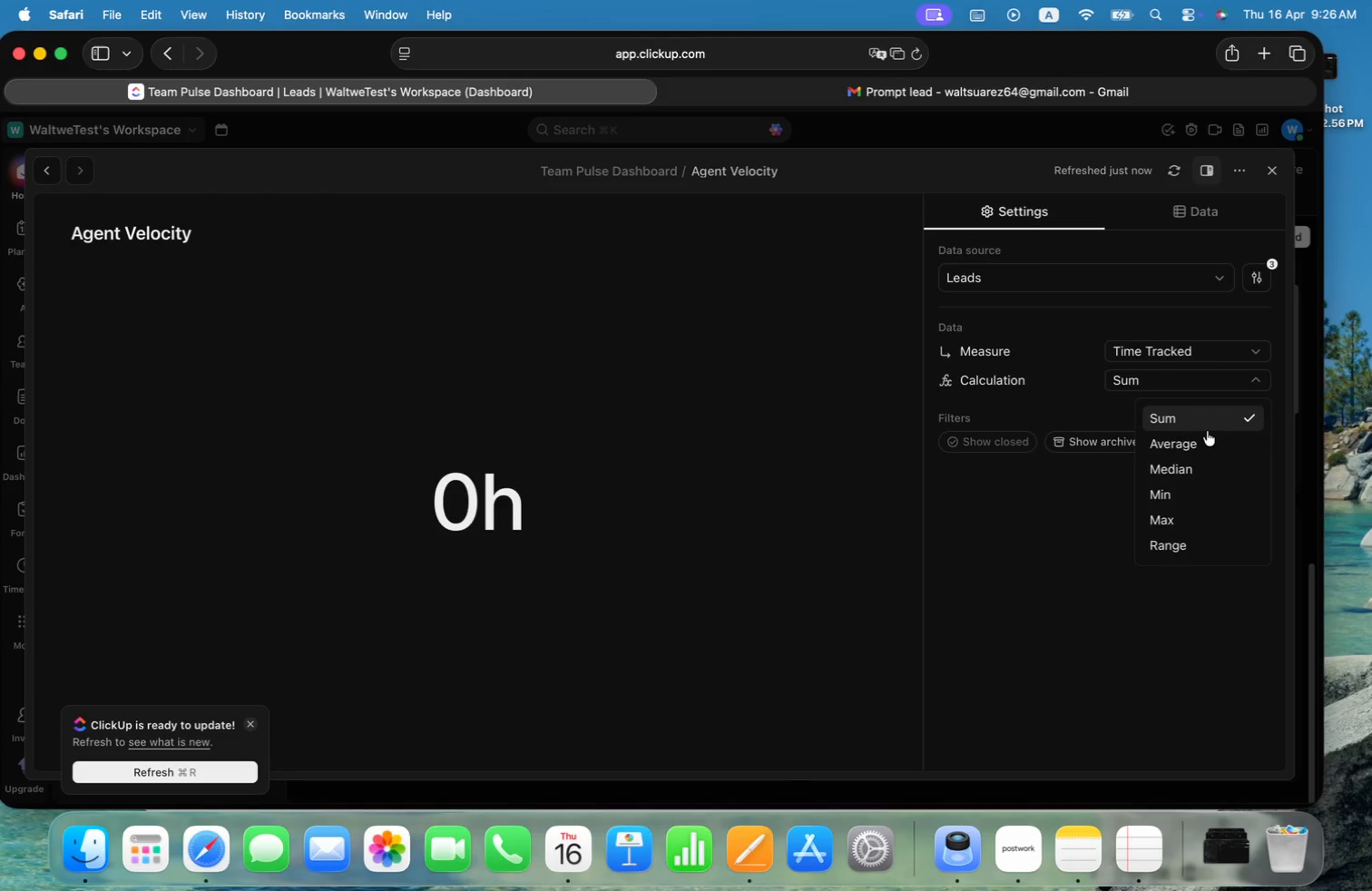 
left_click([1192, 446])
 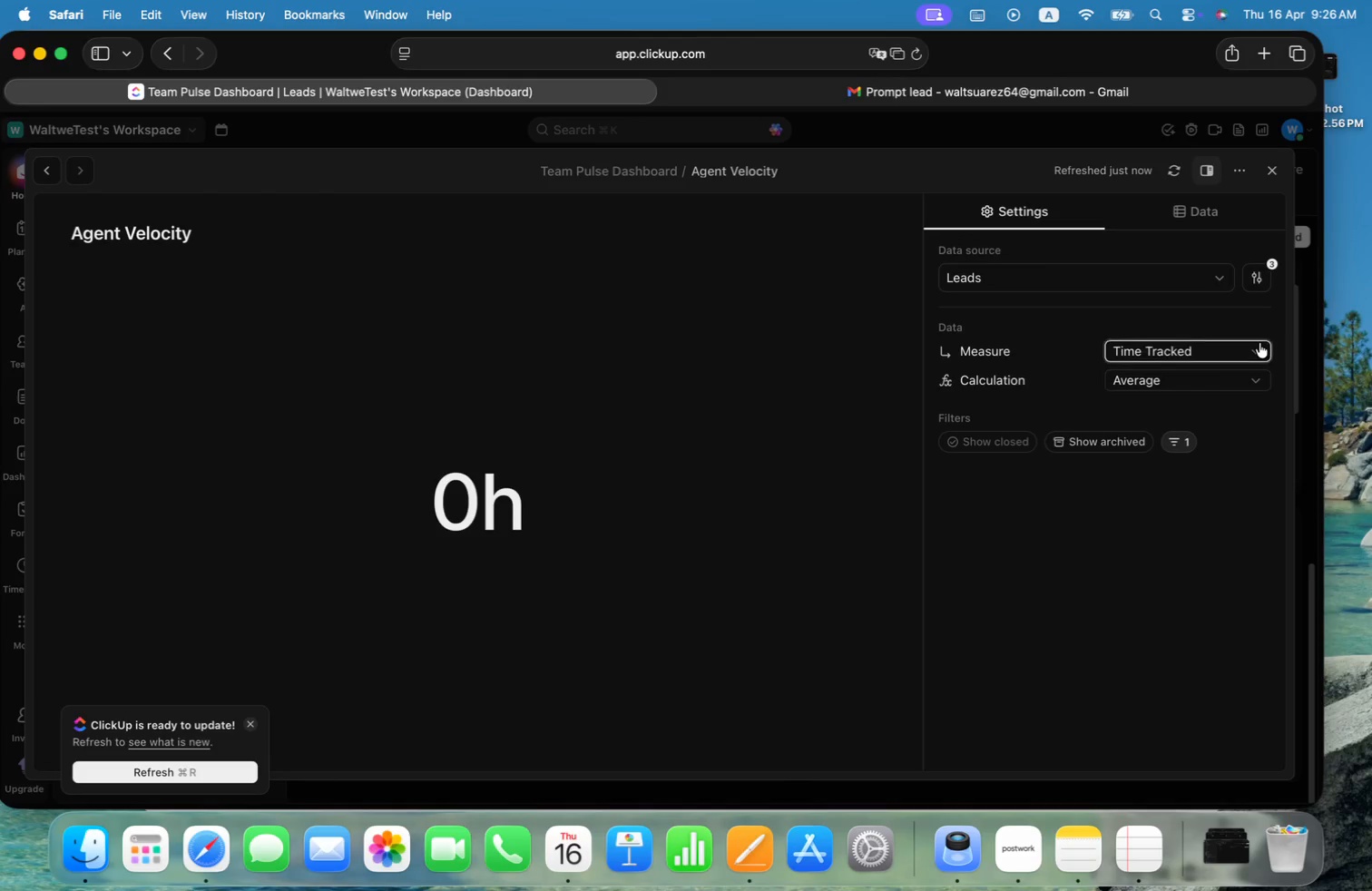 
left_click([1259, 343])
 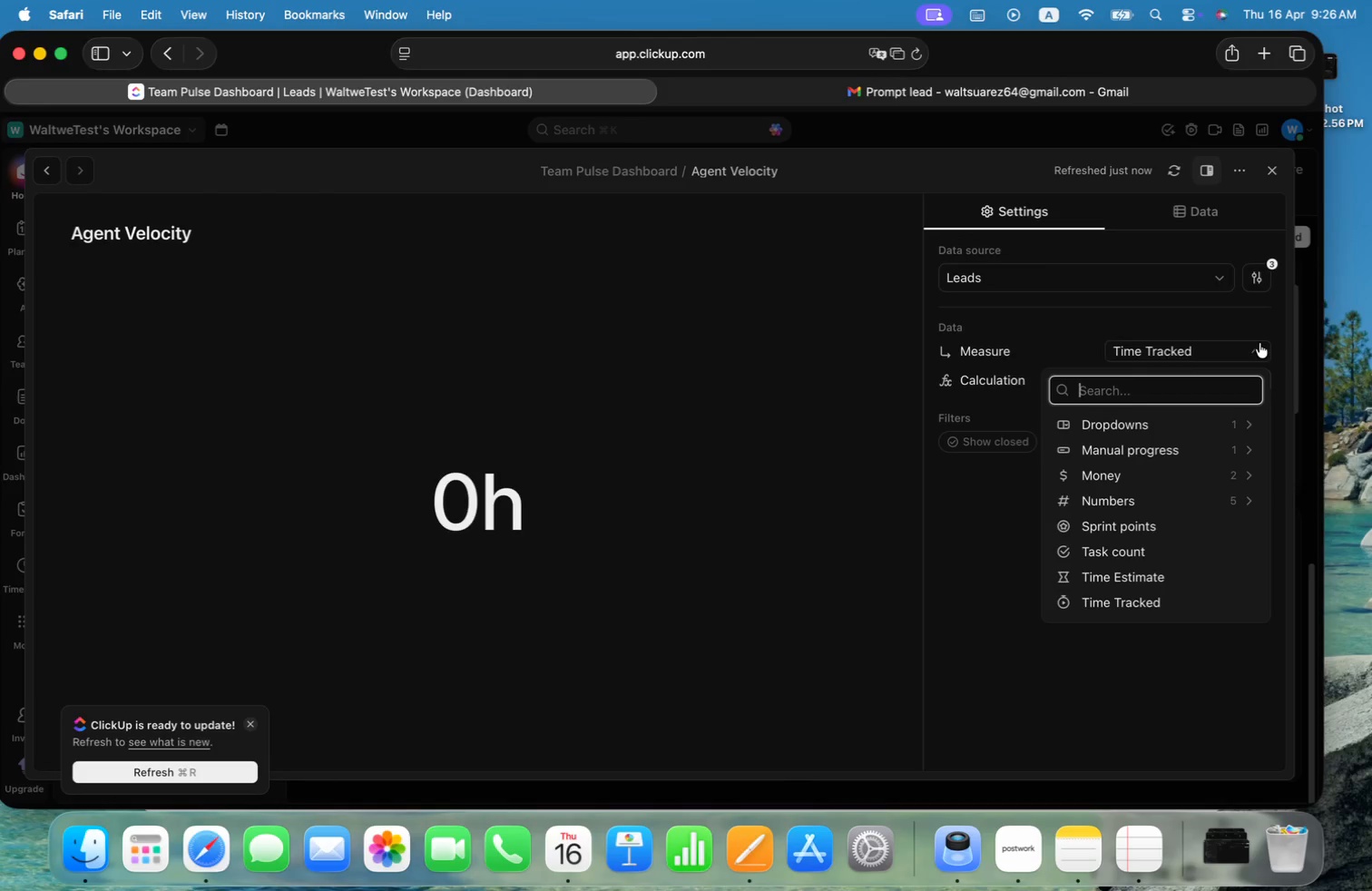 
wait(6.67)
 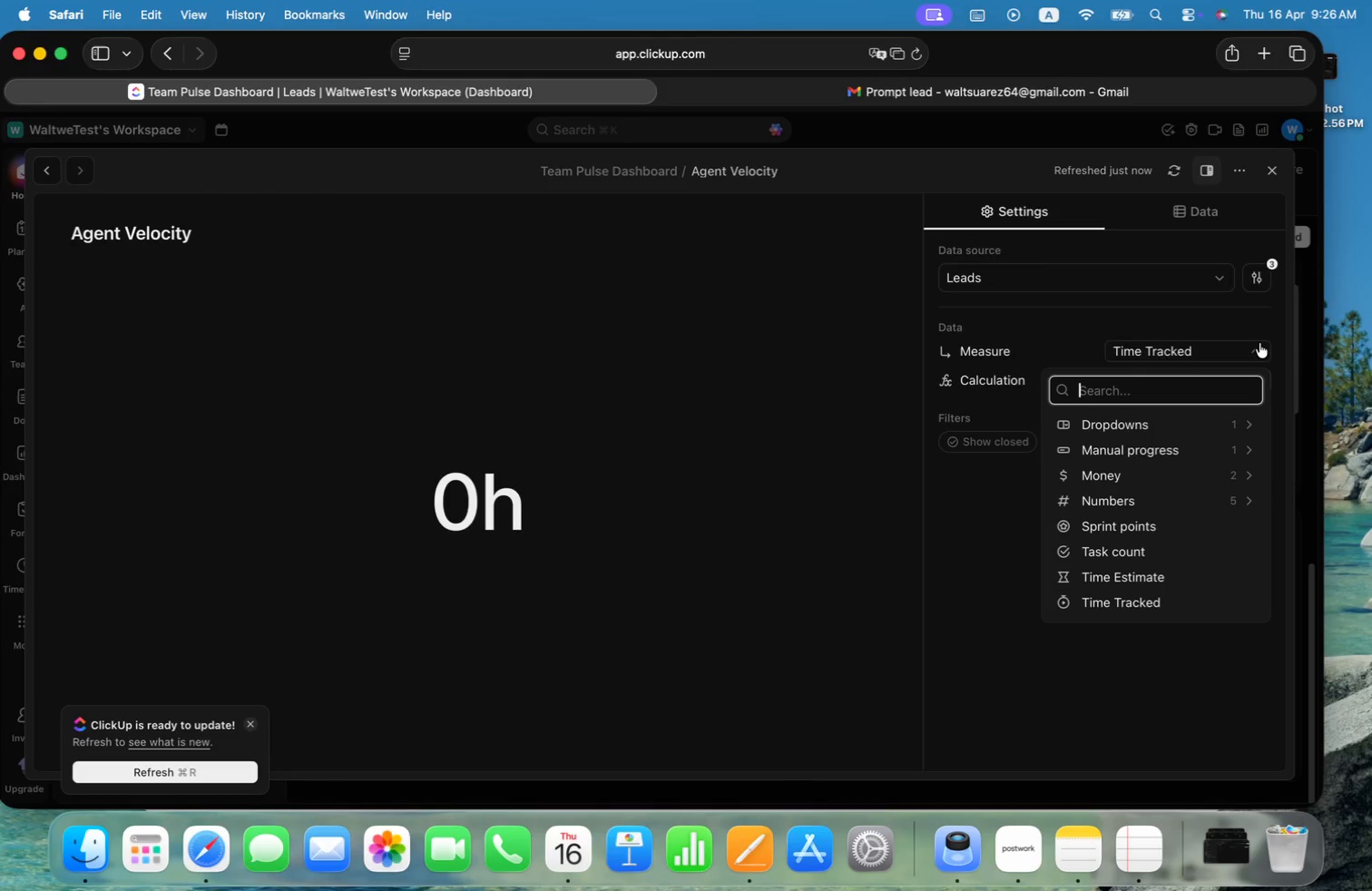 
left_click([1246, 446])
 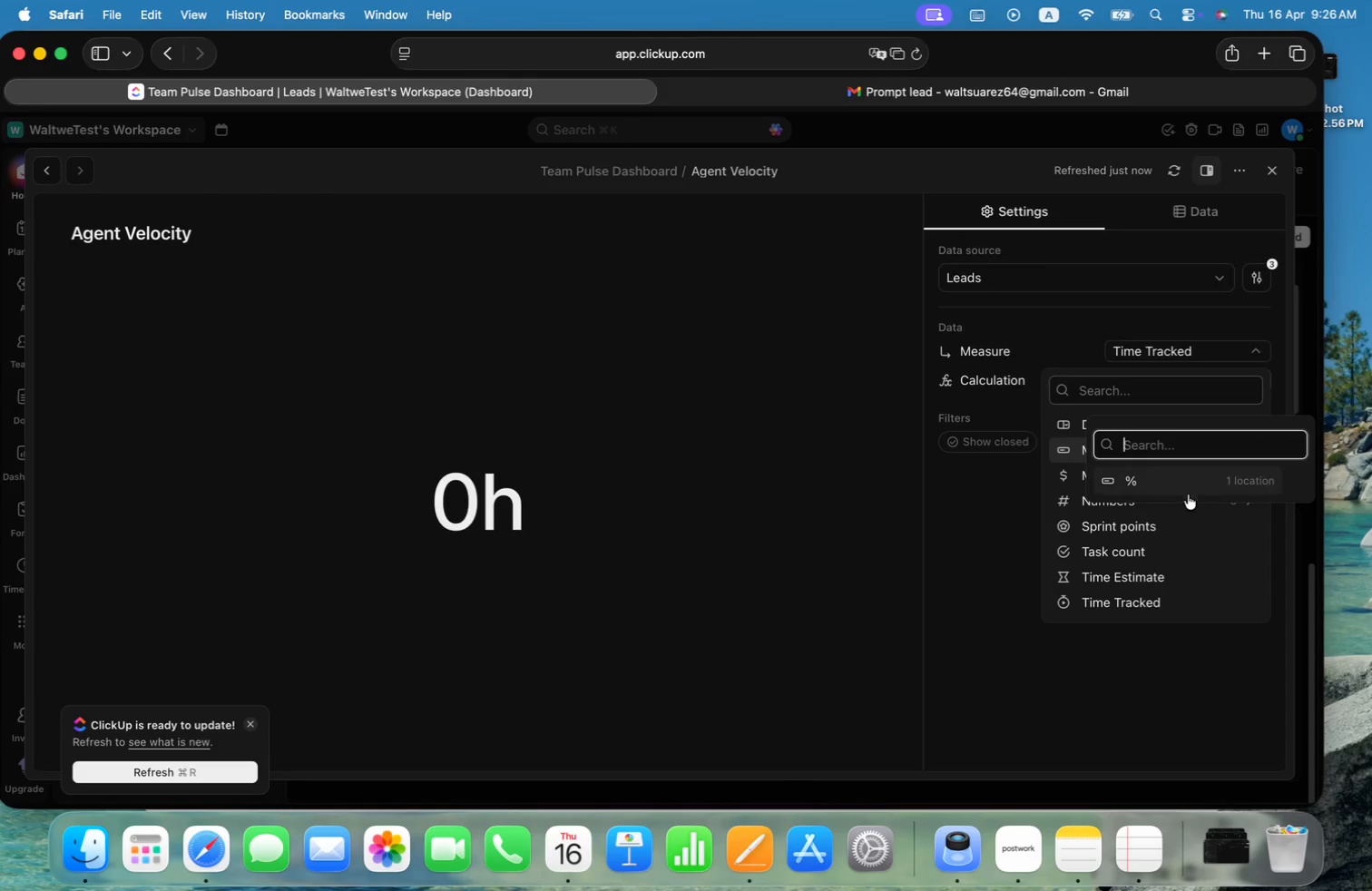 
left_click([1179, 483])
 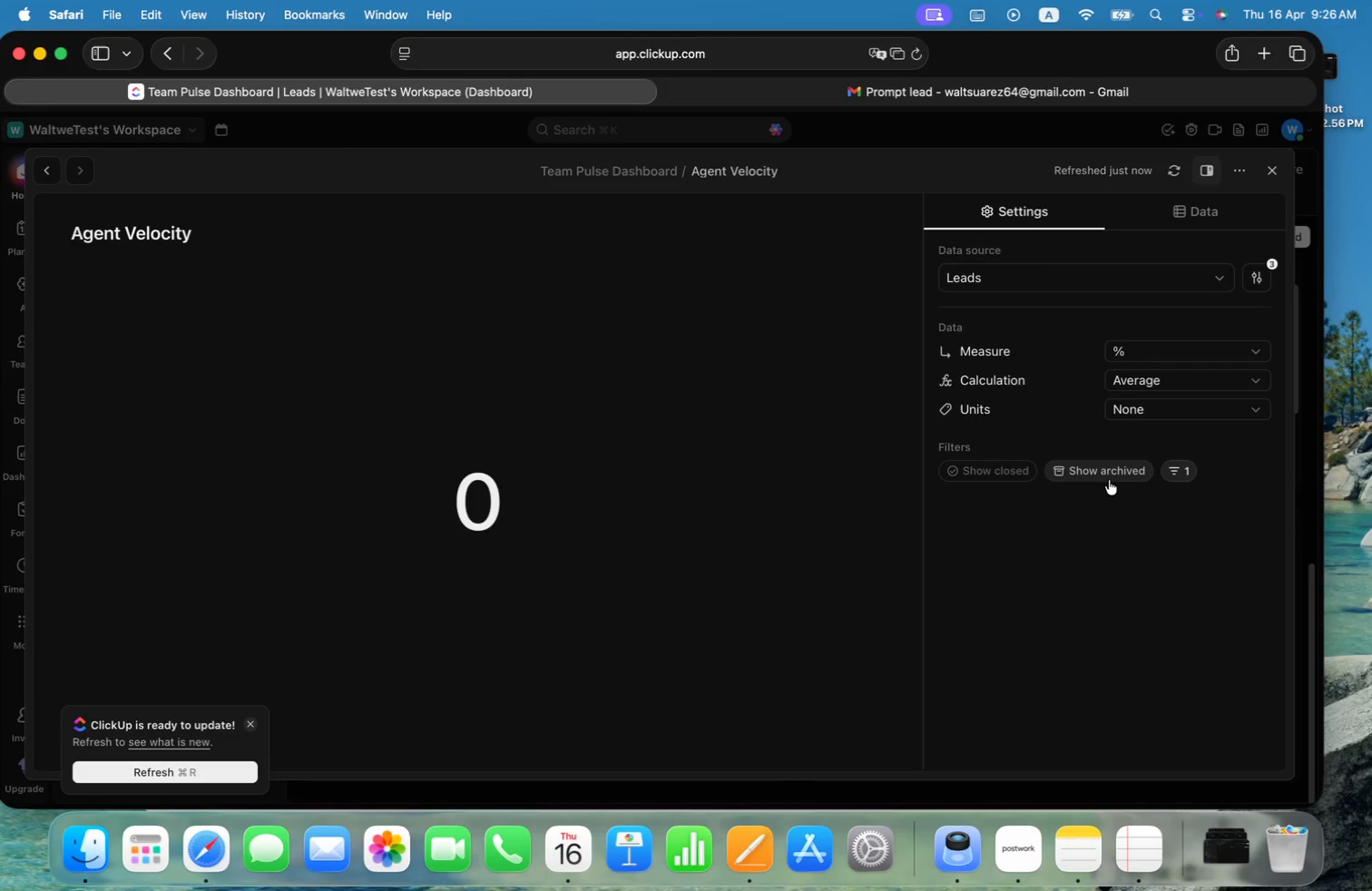 
wait(5.57)
 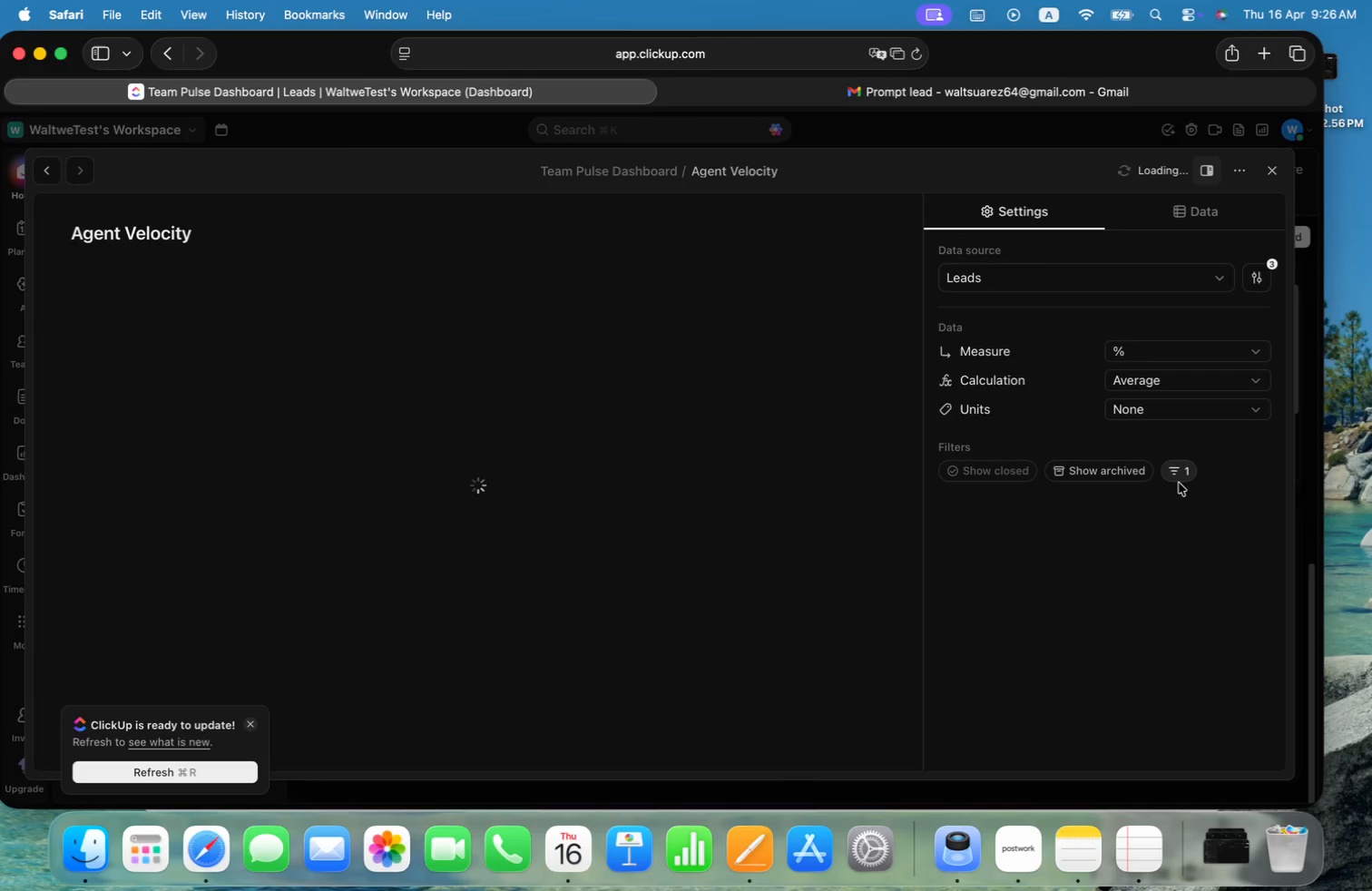 
mouse_move([1186, 436])
 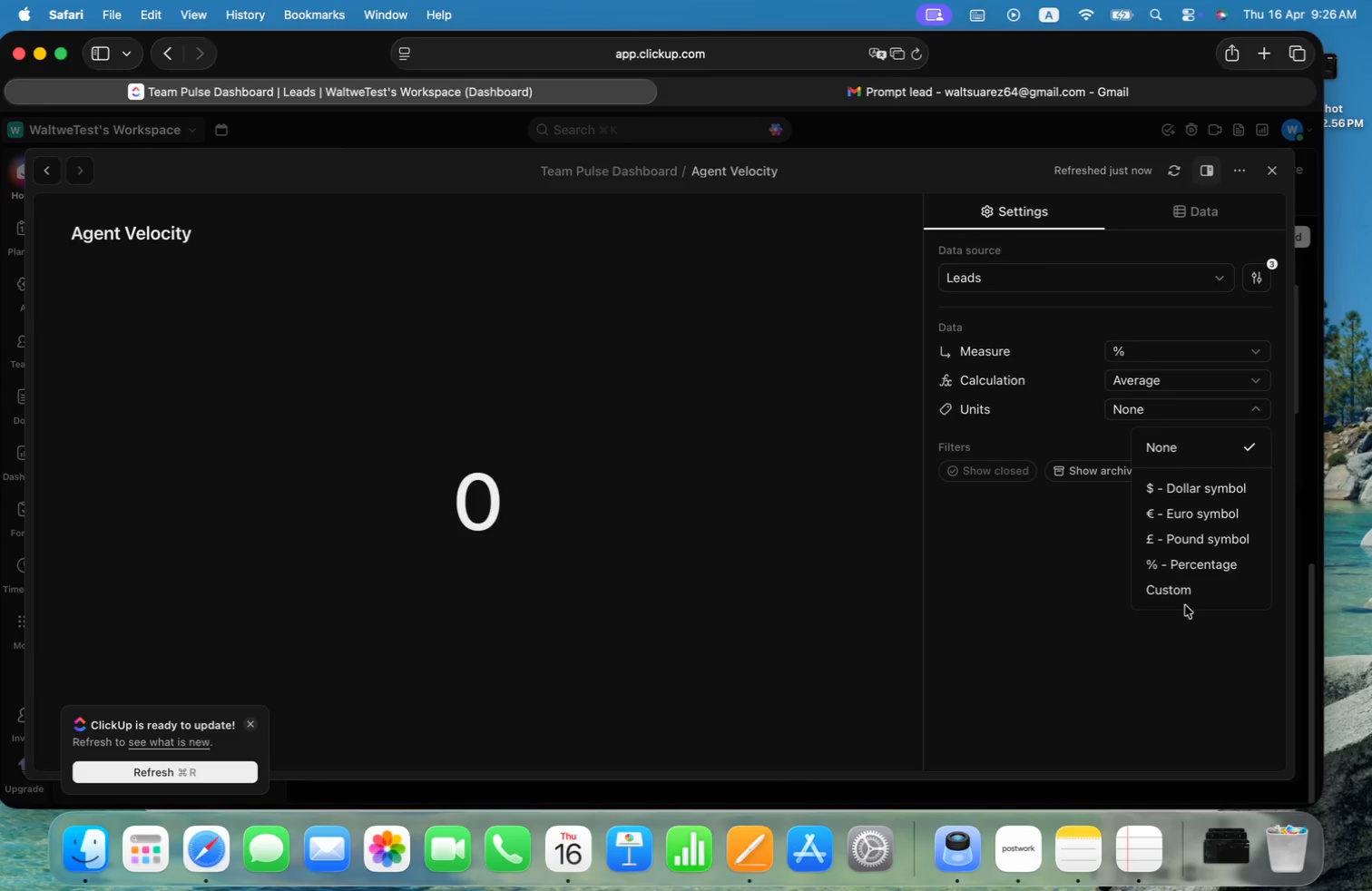 
double_click([1183, 599])
 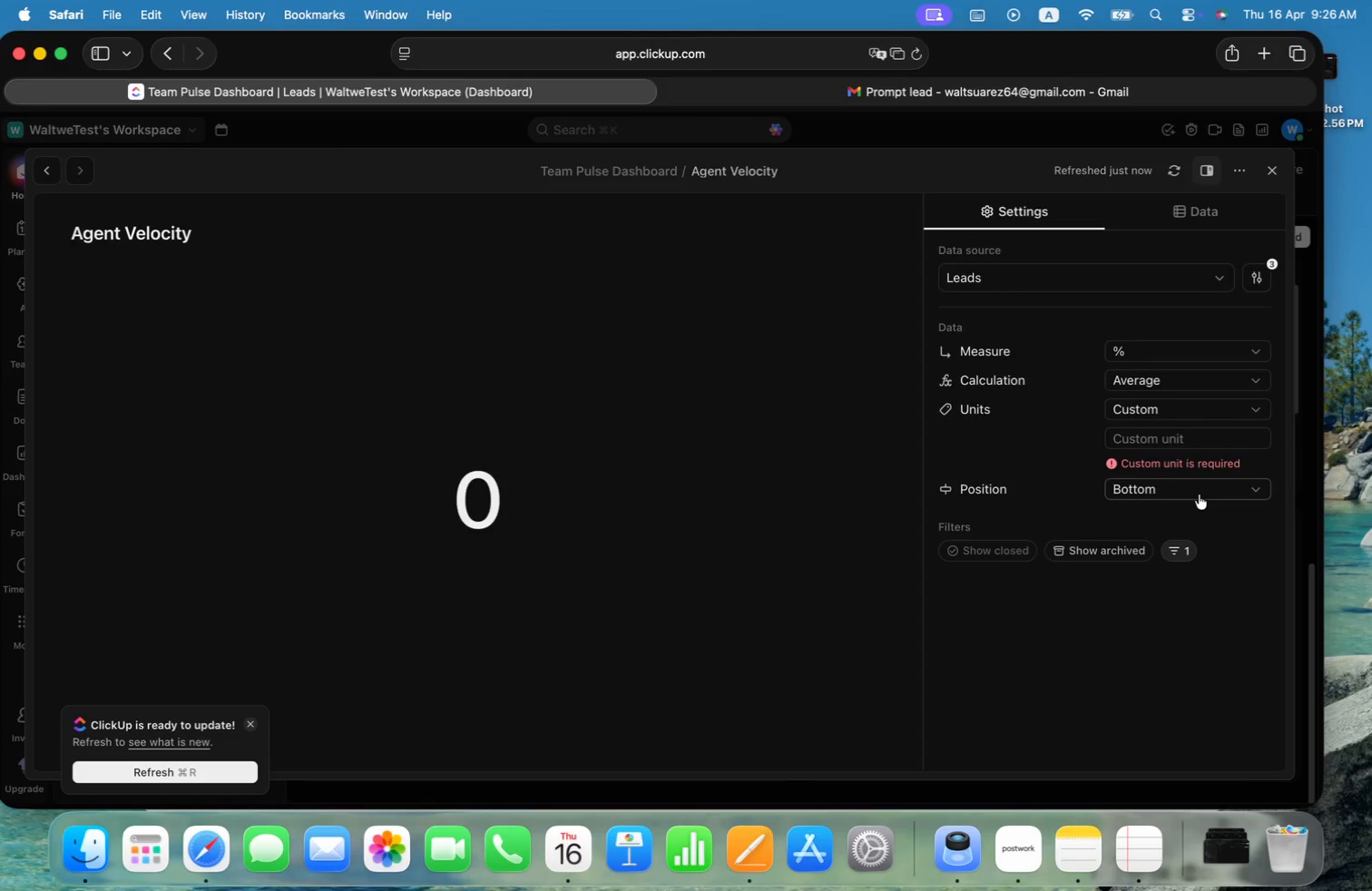 
left_click([1199, 494])
 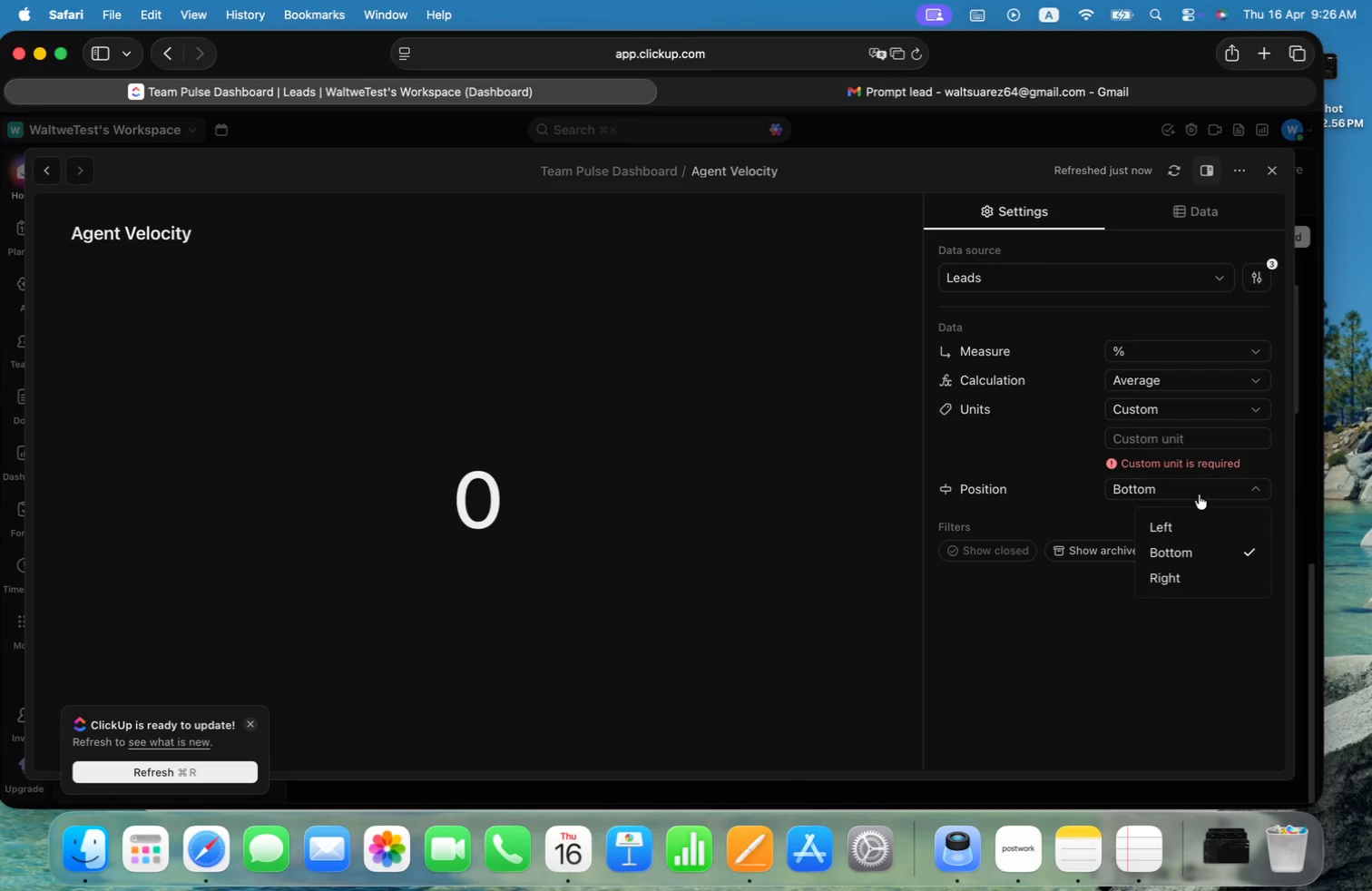 
left_click([1042, 455])
 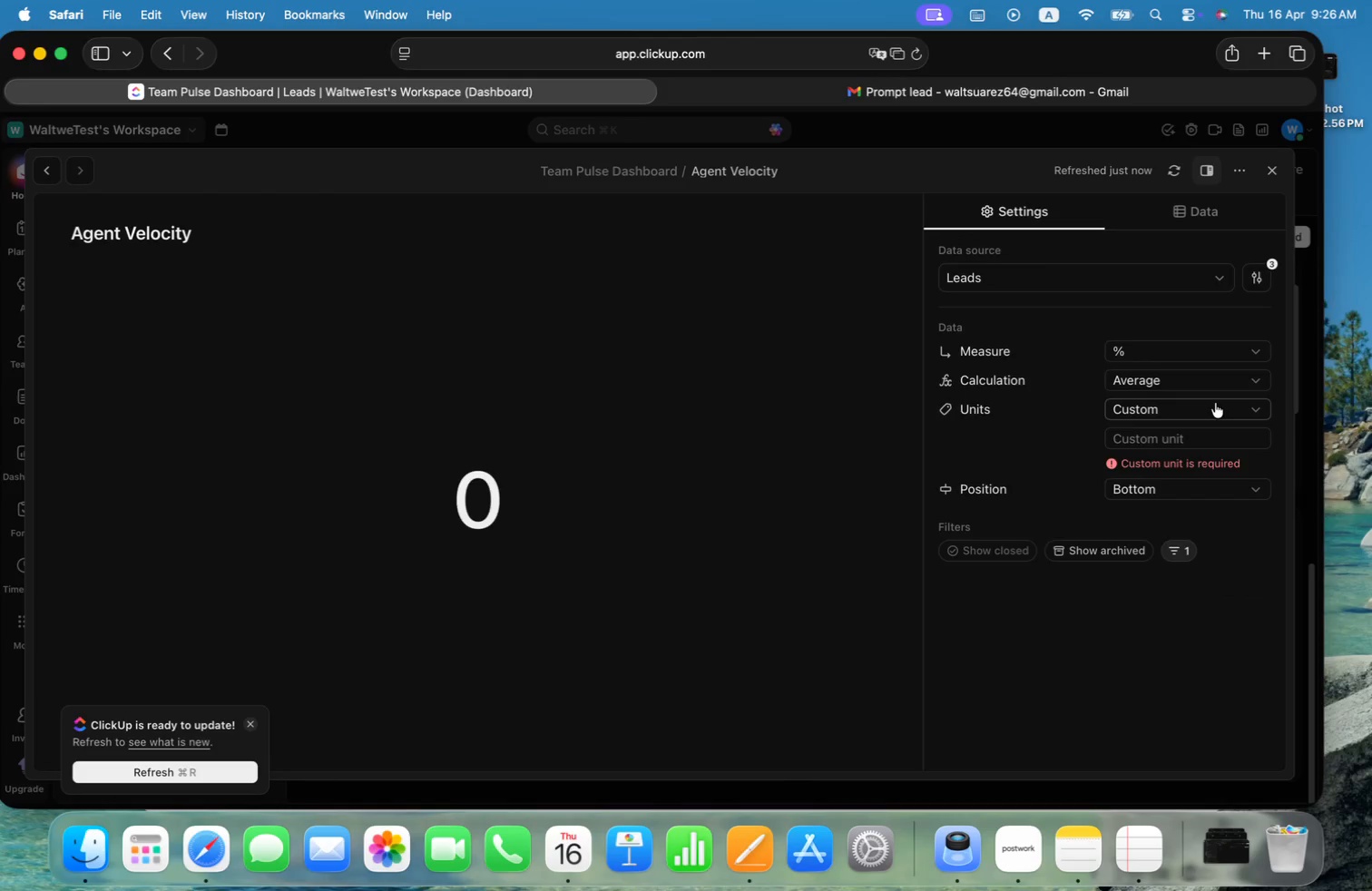 
left_click([1208, 406])
 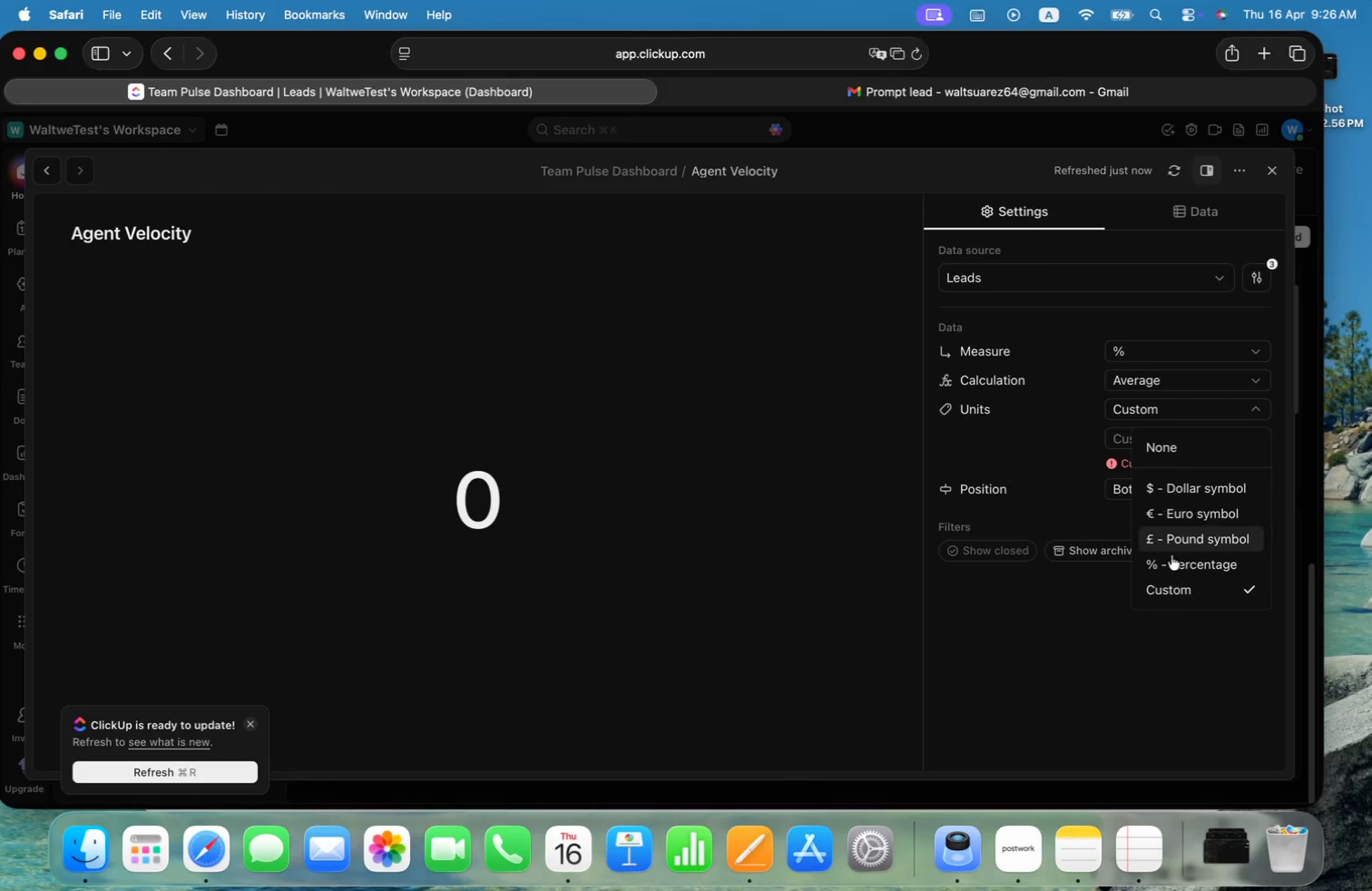 
left_click([1035, 465])
 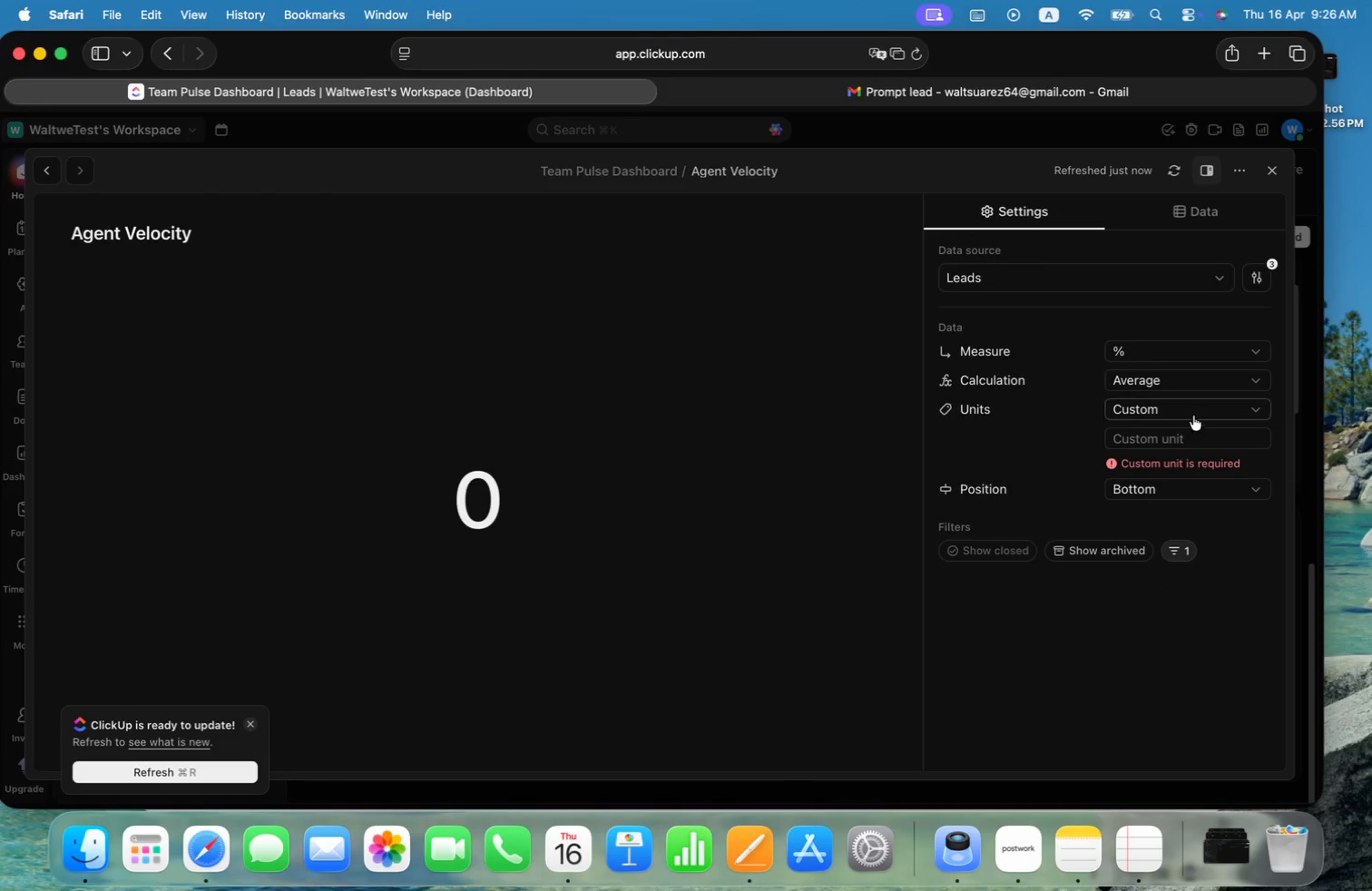 
left_click([1185, 410])
 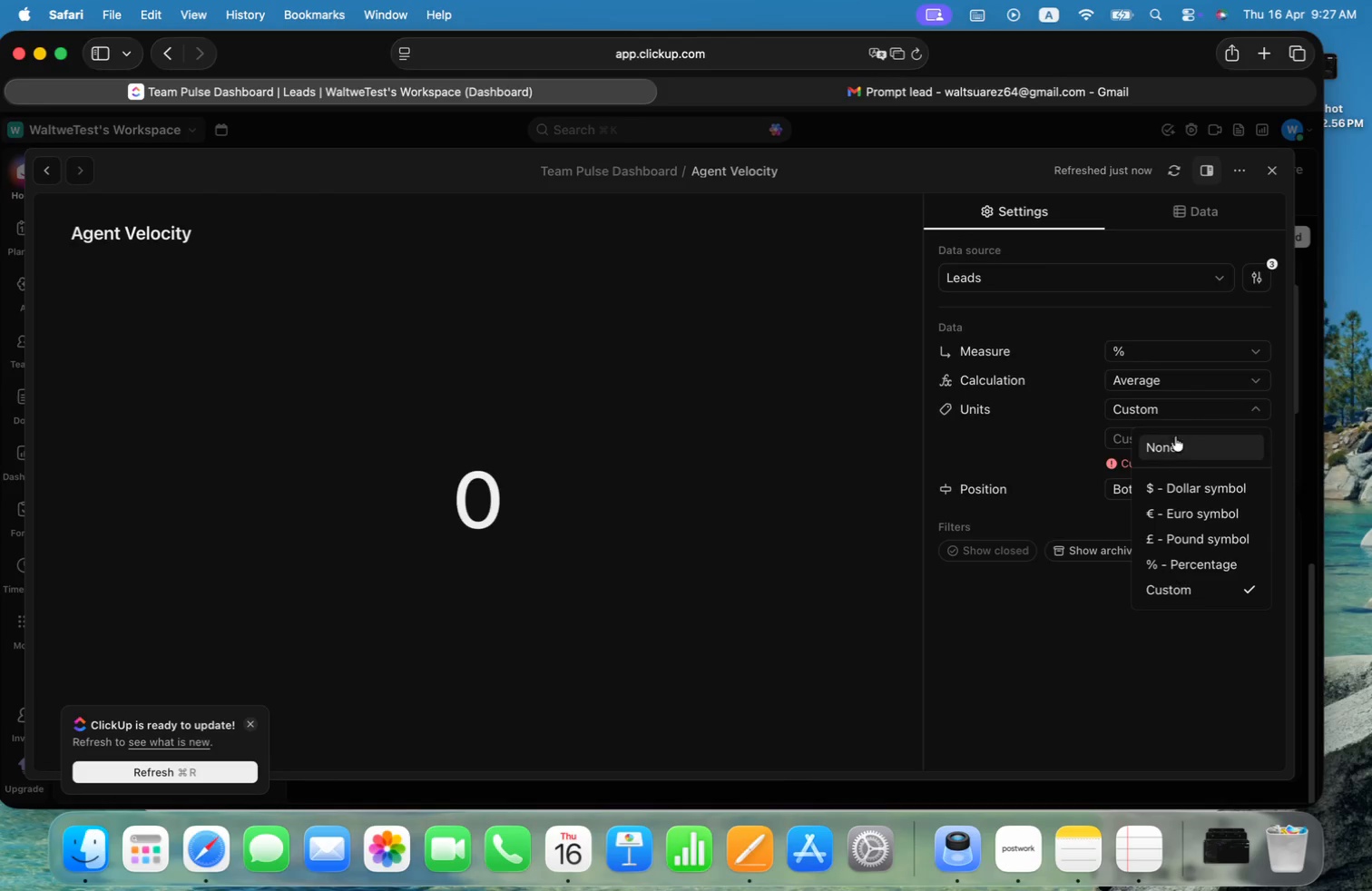 
left_click([1171, 446])
 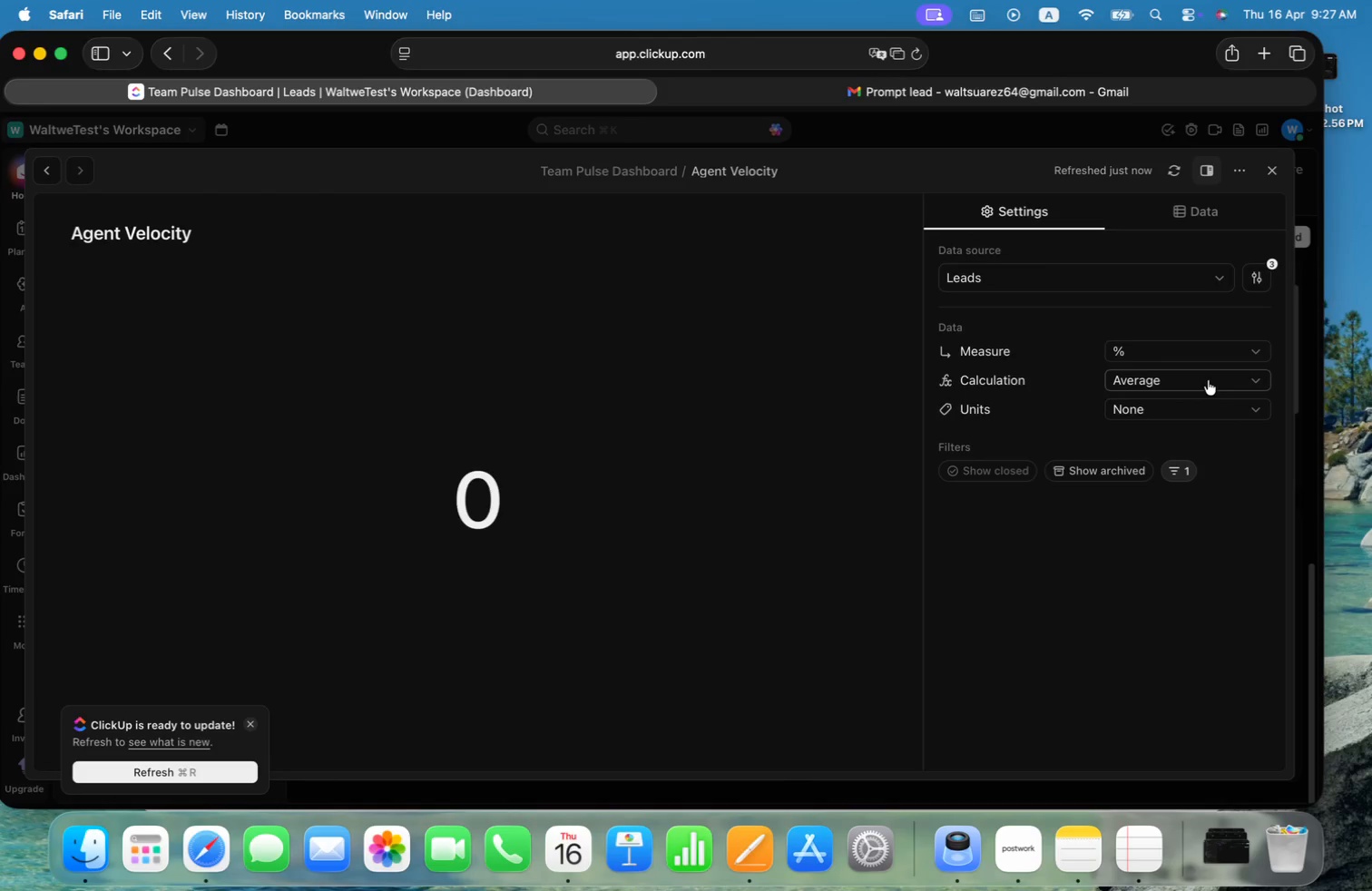 
left_click([1208, 380])
 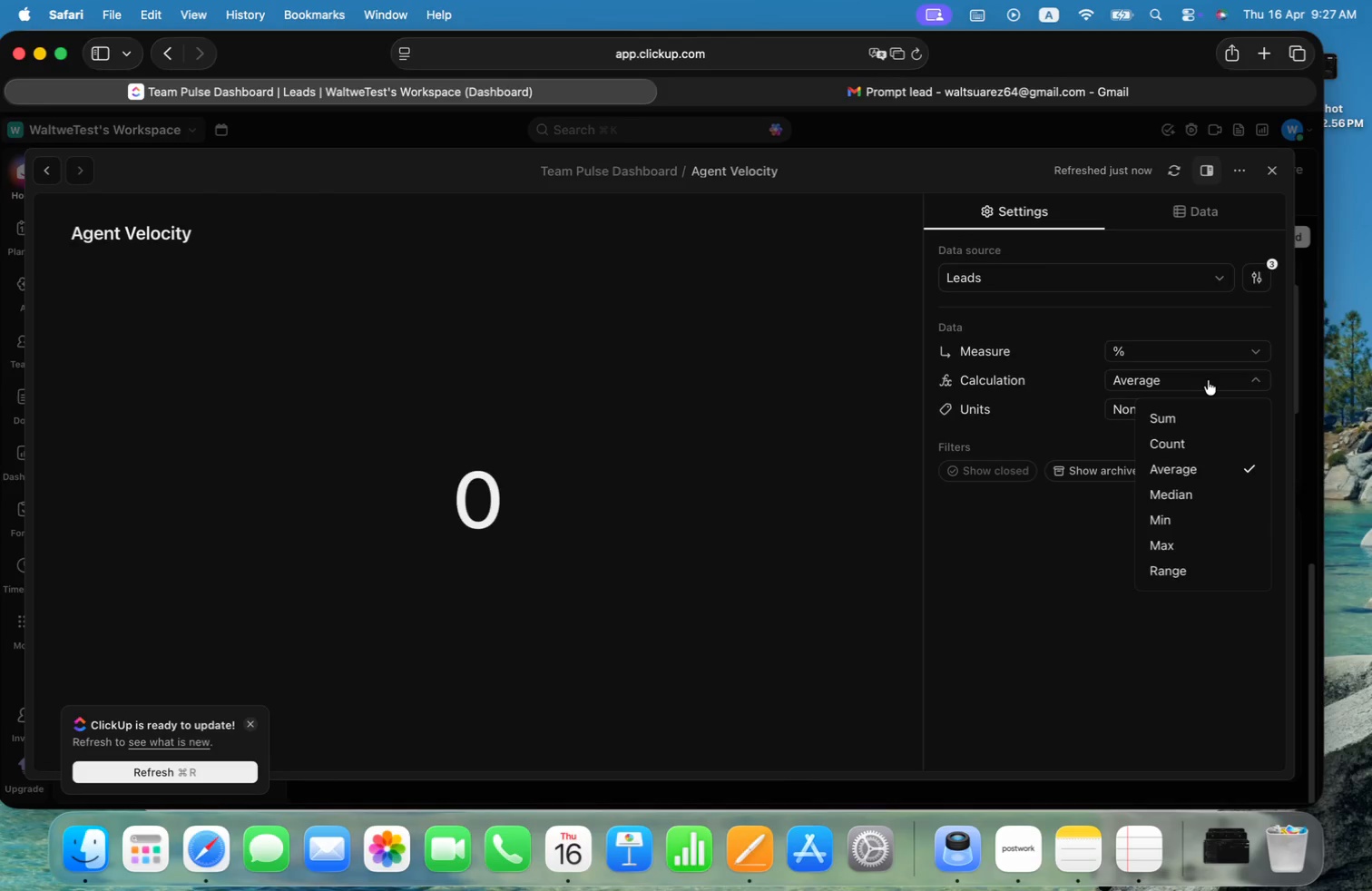 
left_click([1066, 378])
 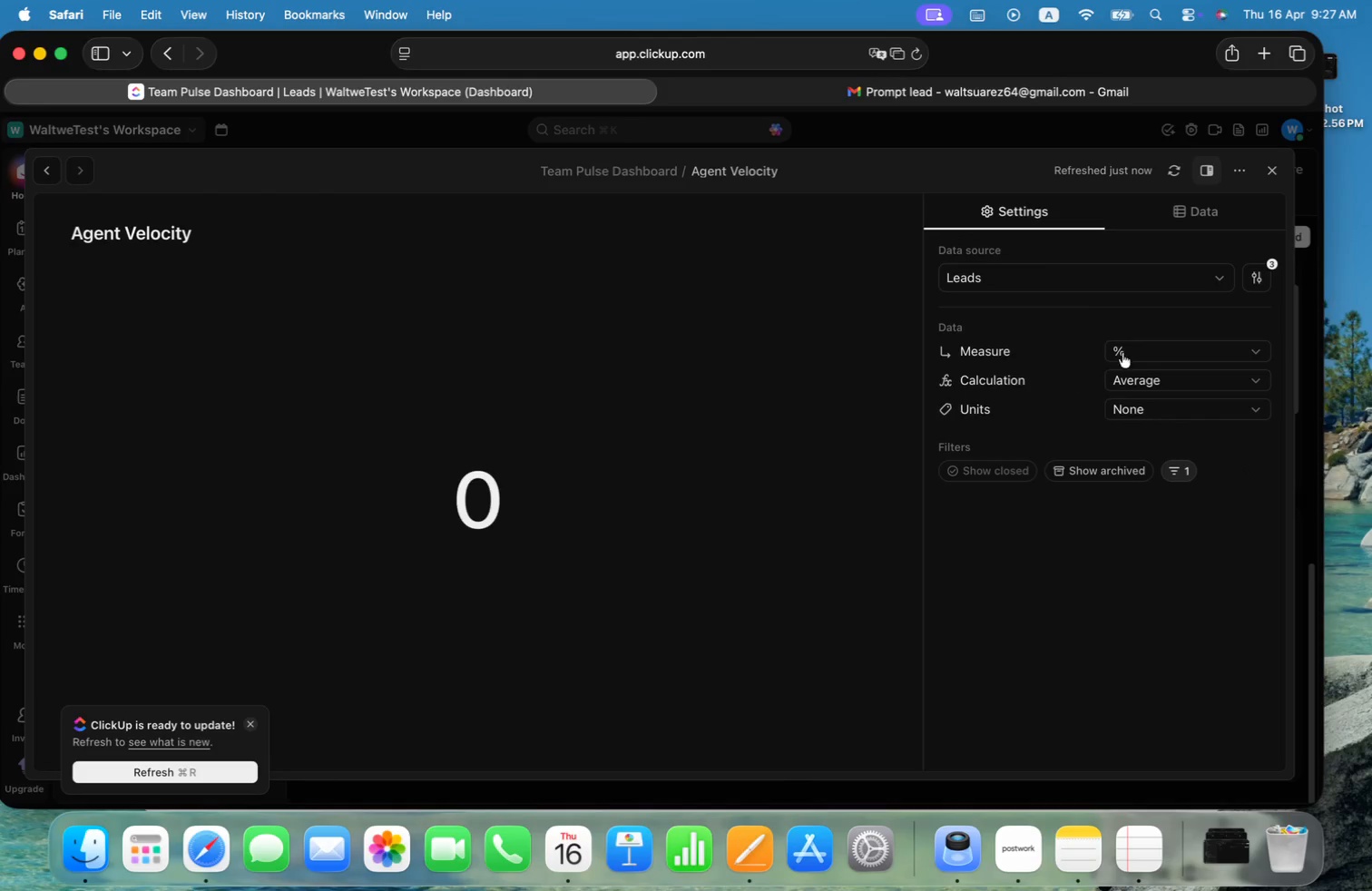 
left_click([1193, 349])
 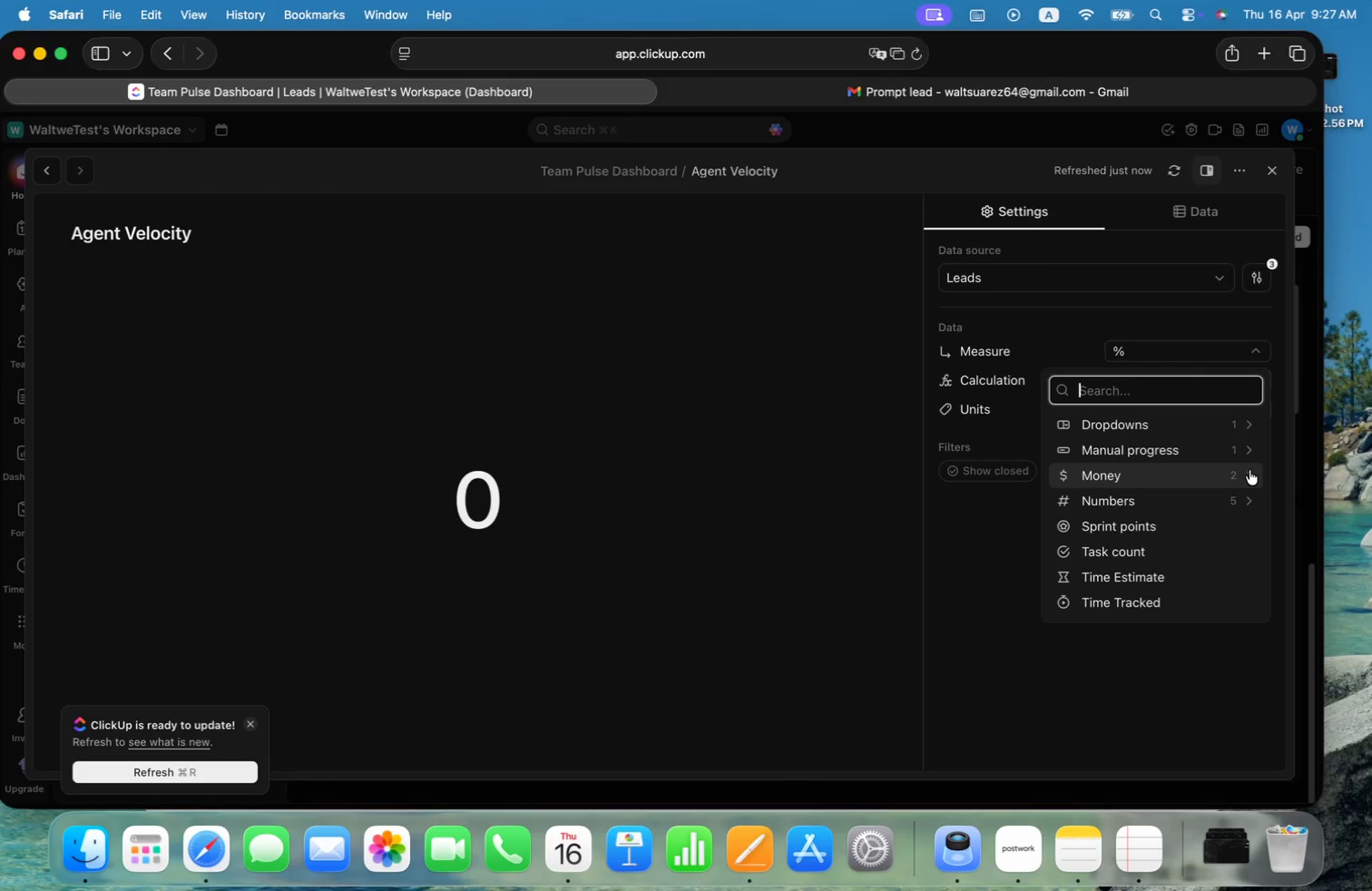 
wait(6.64)
 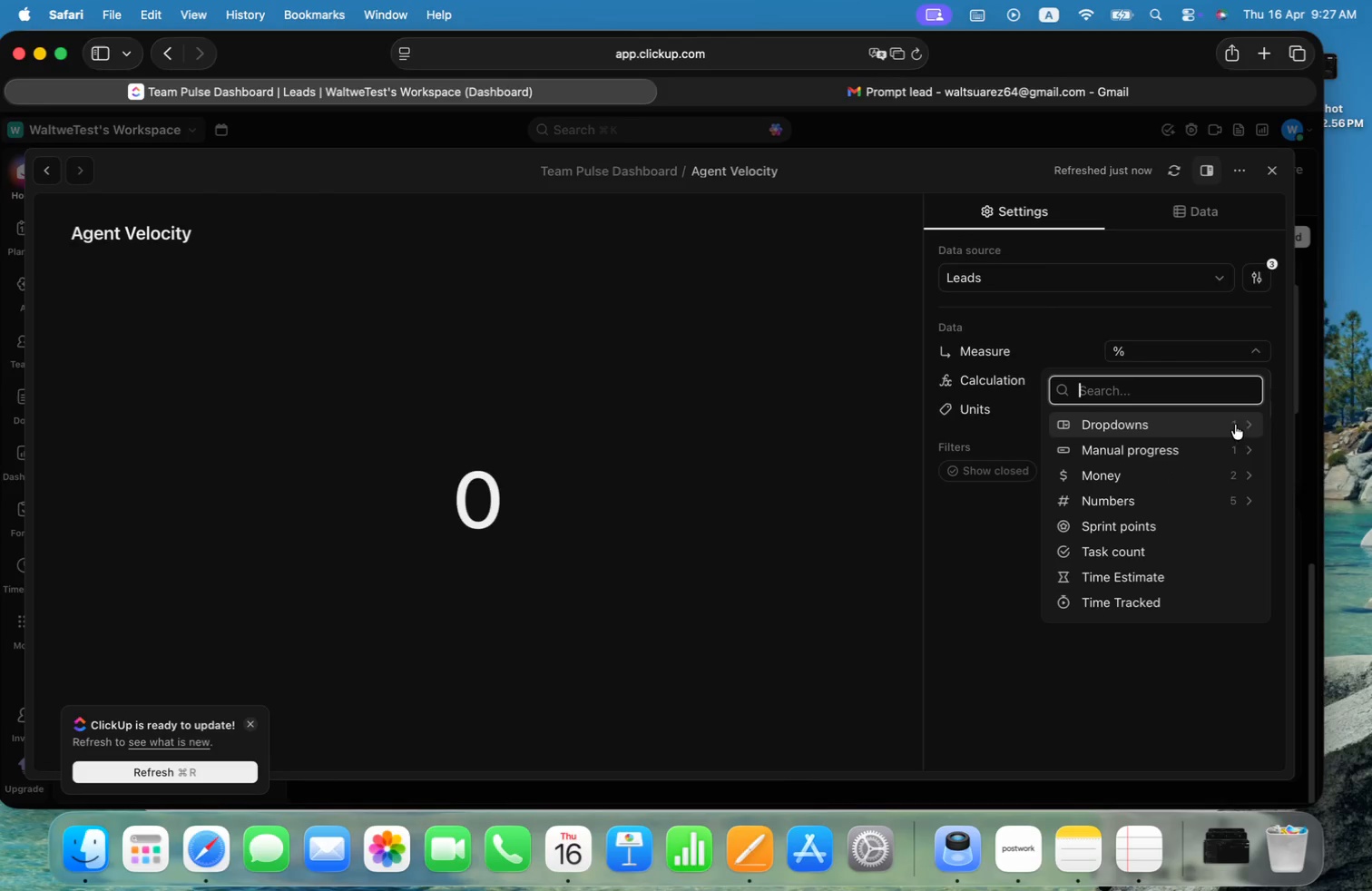 
left_click([1249, 422])
 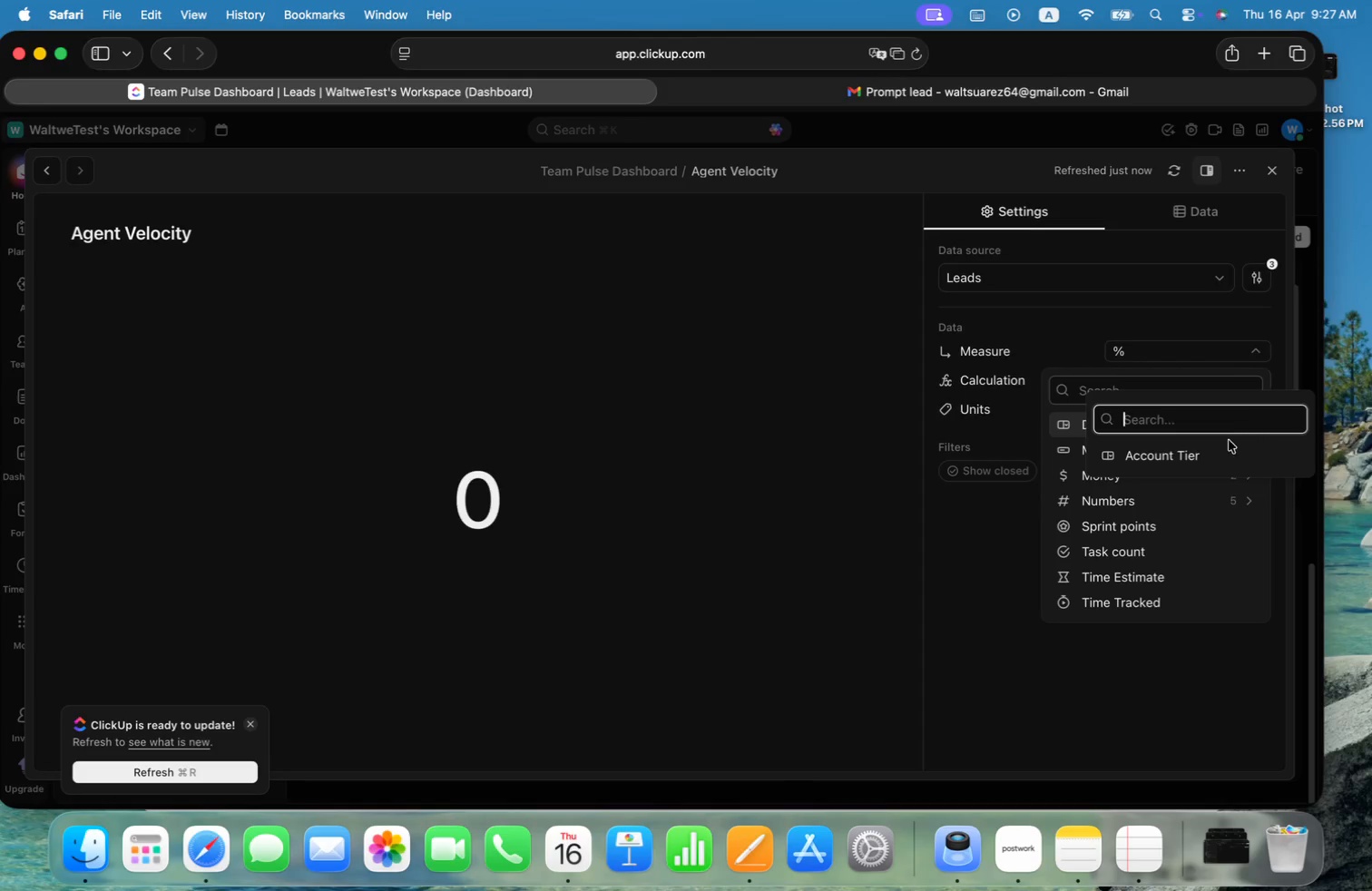 
left_click([1205, 456])
 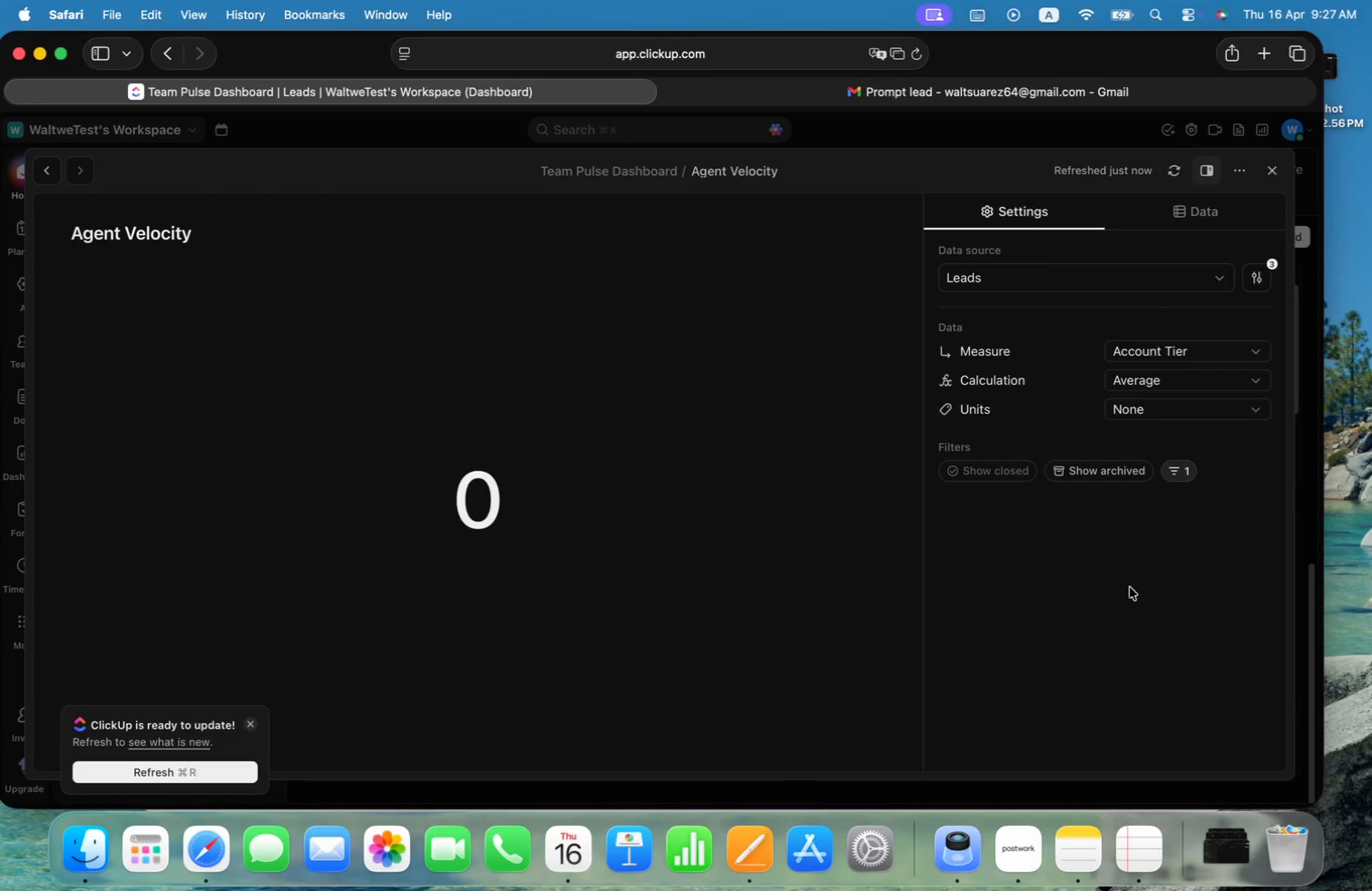 
wait(5.35)
 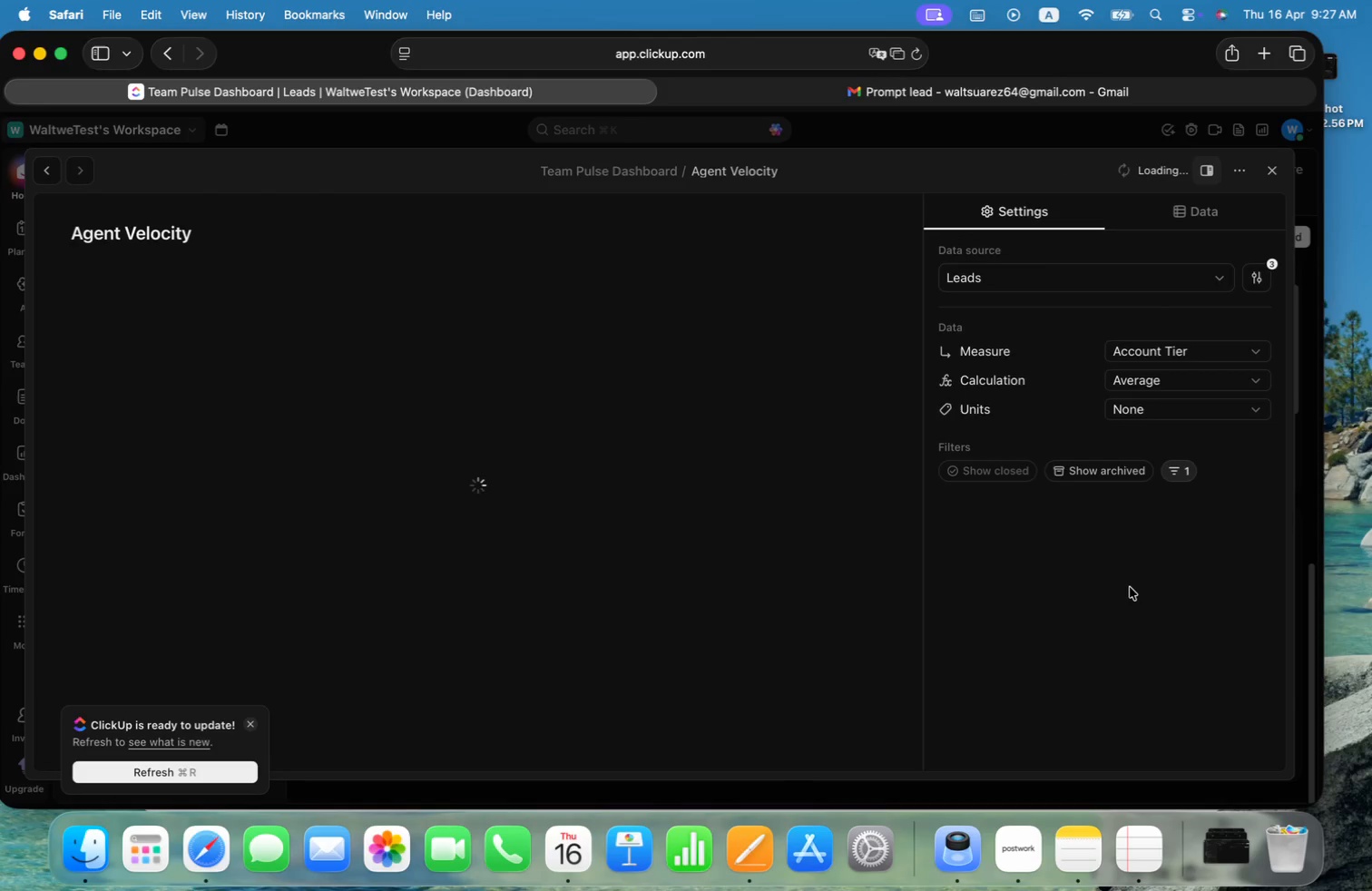 
left_click([1199, 206])
 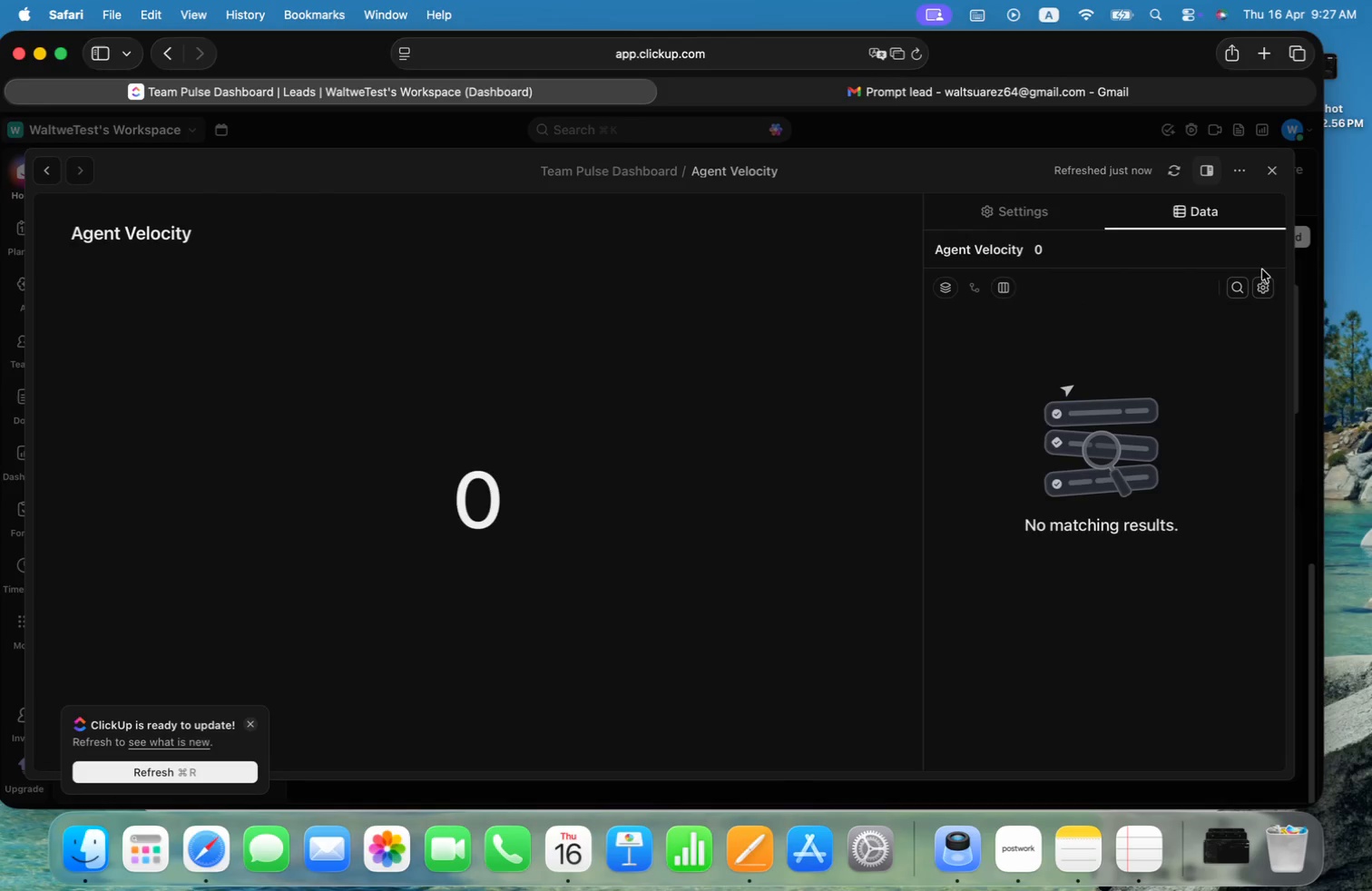 
left_click([1262, 291])
 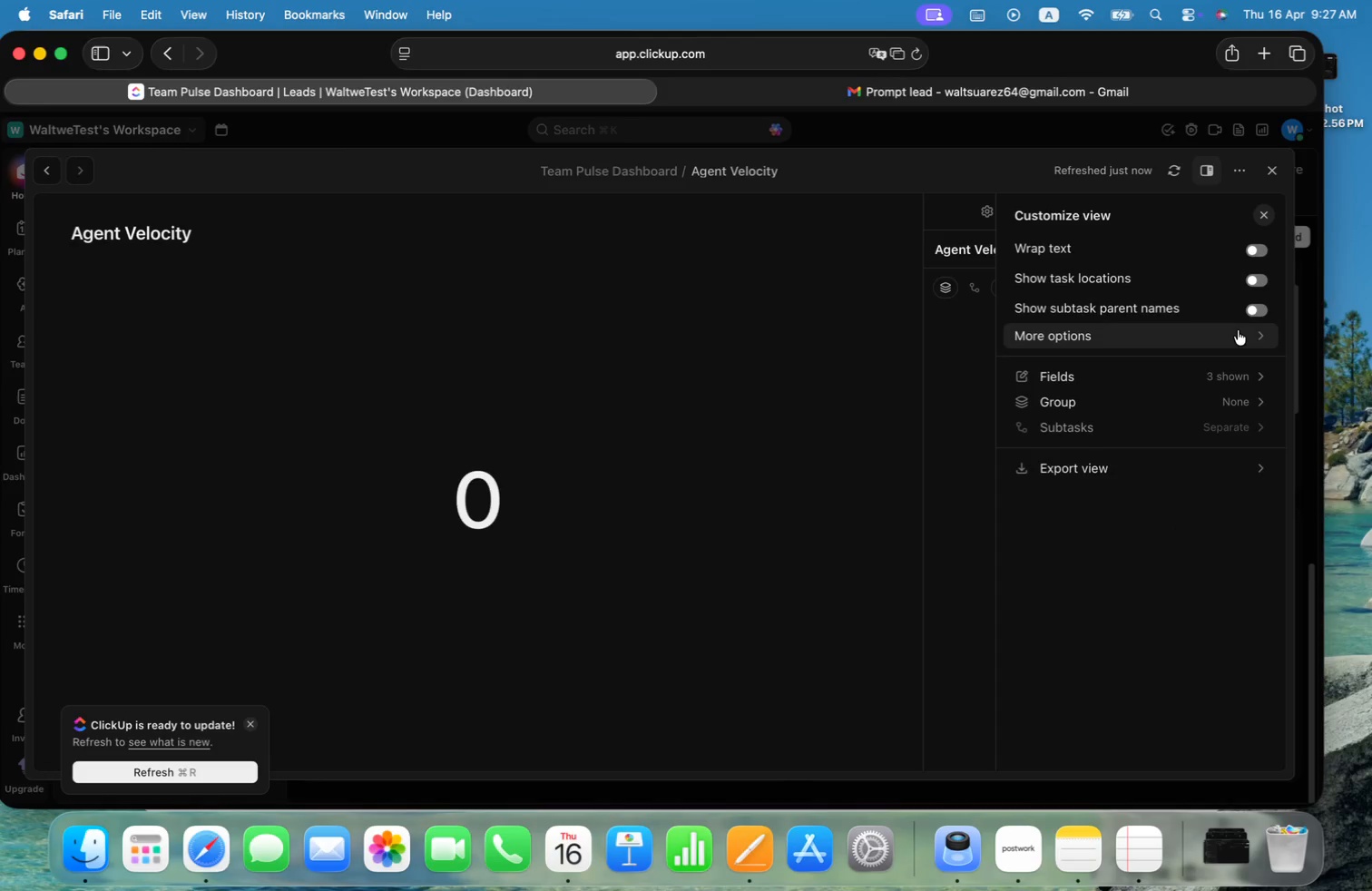 
wait(8.9)
 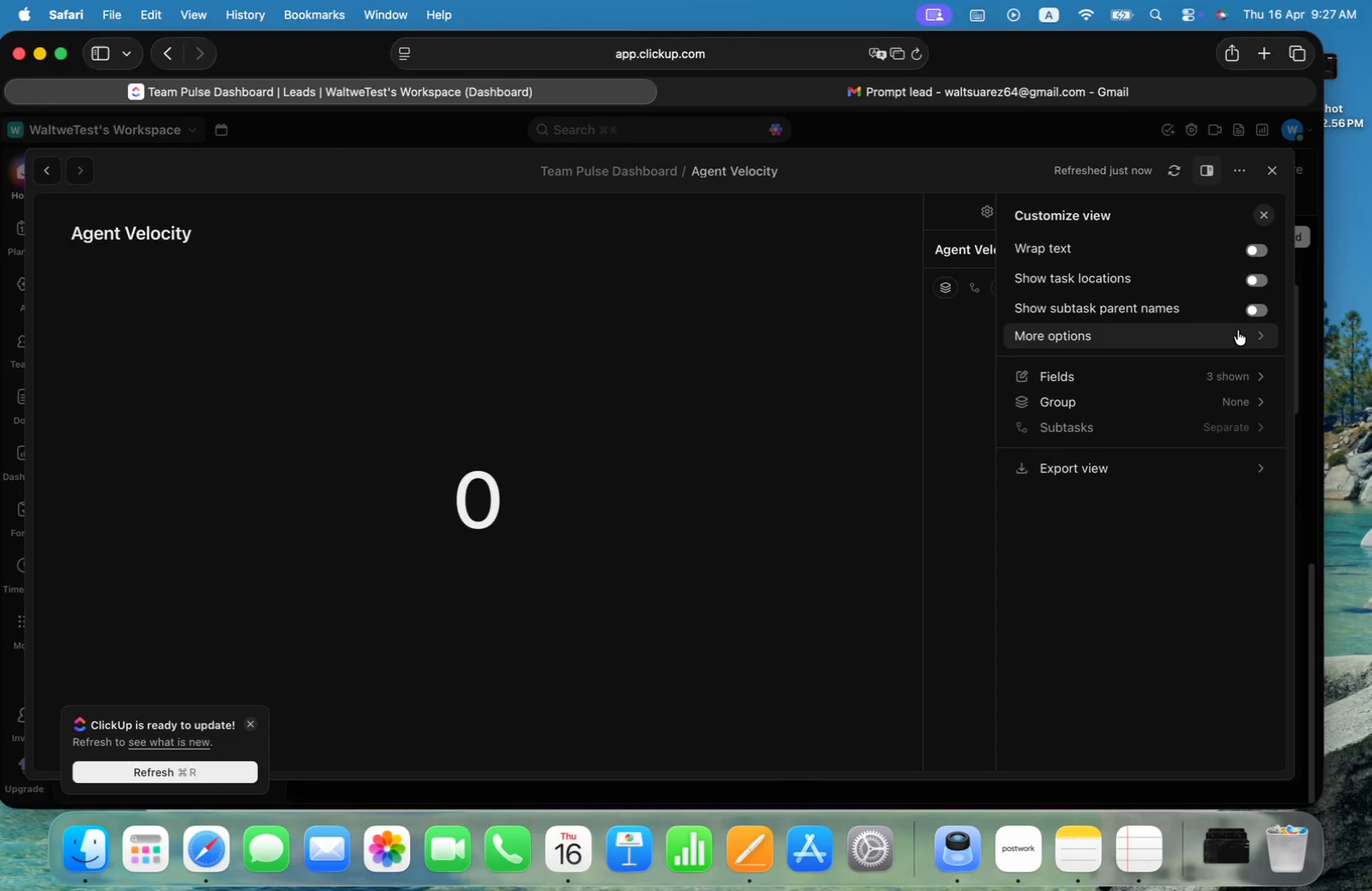 
left_click([1239, 408])
 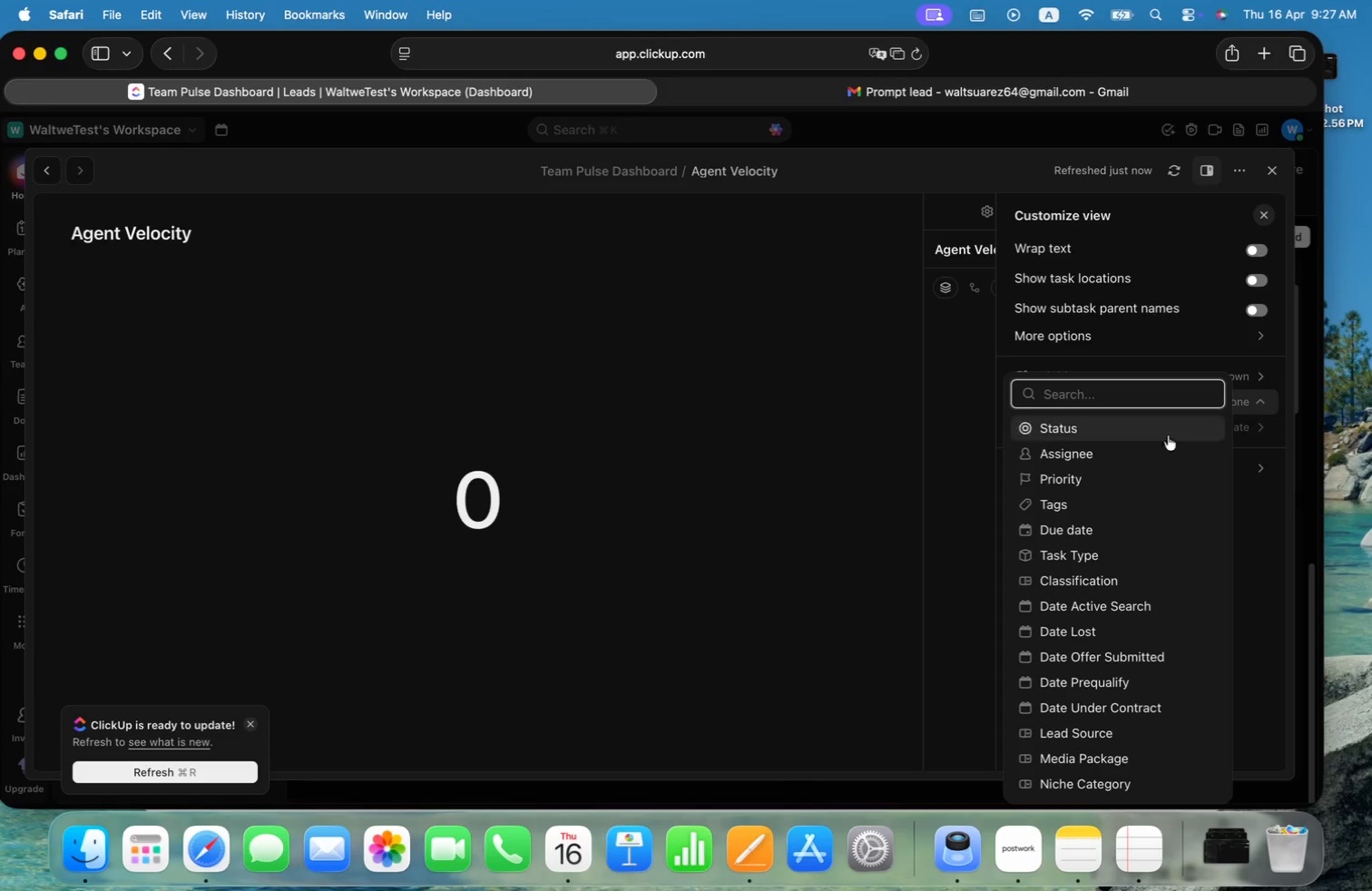 
left_click([1139, 451])
 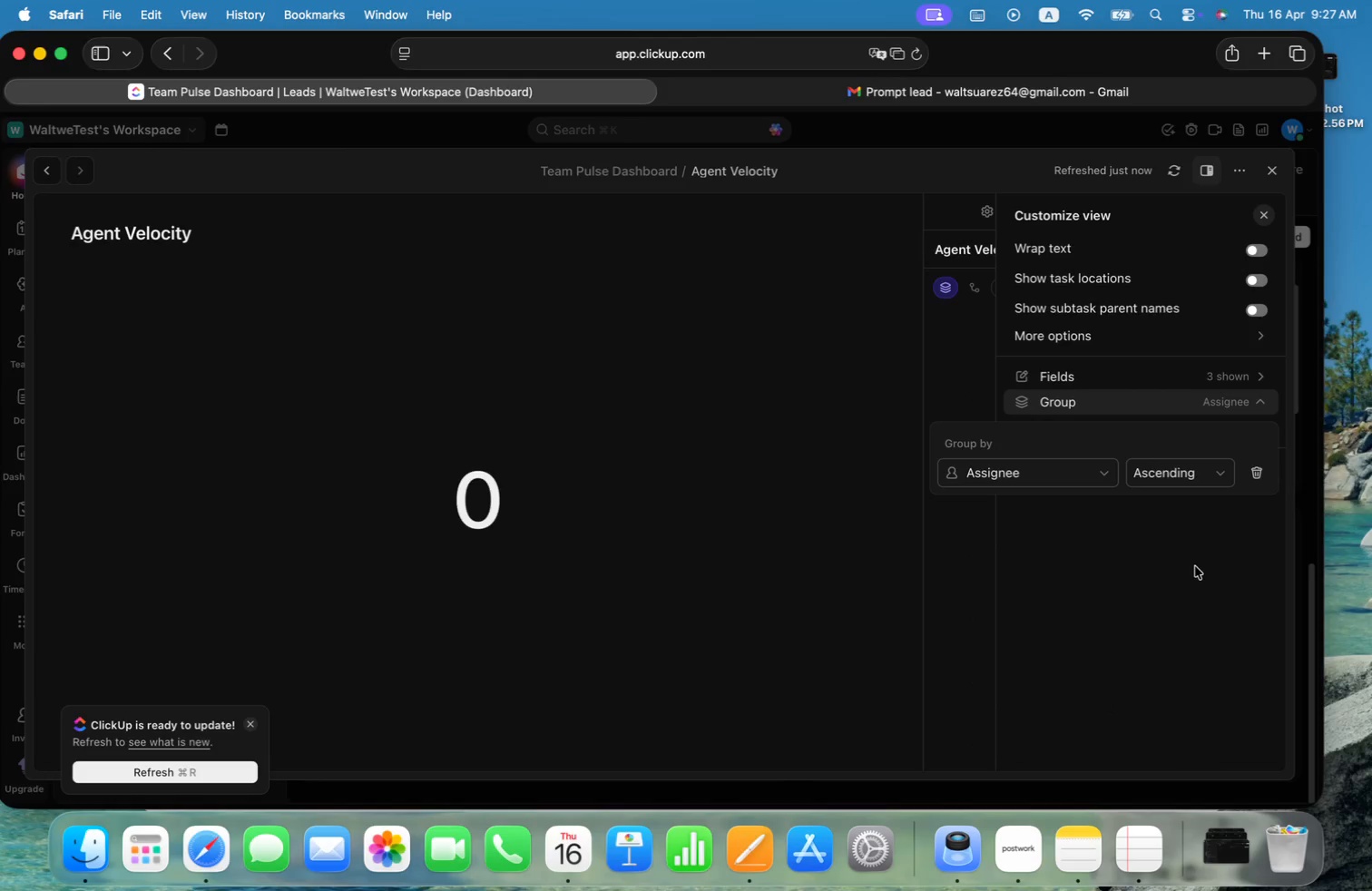 
left_click([1199, 556])
 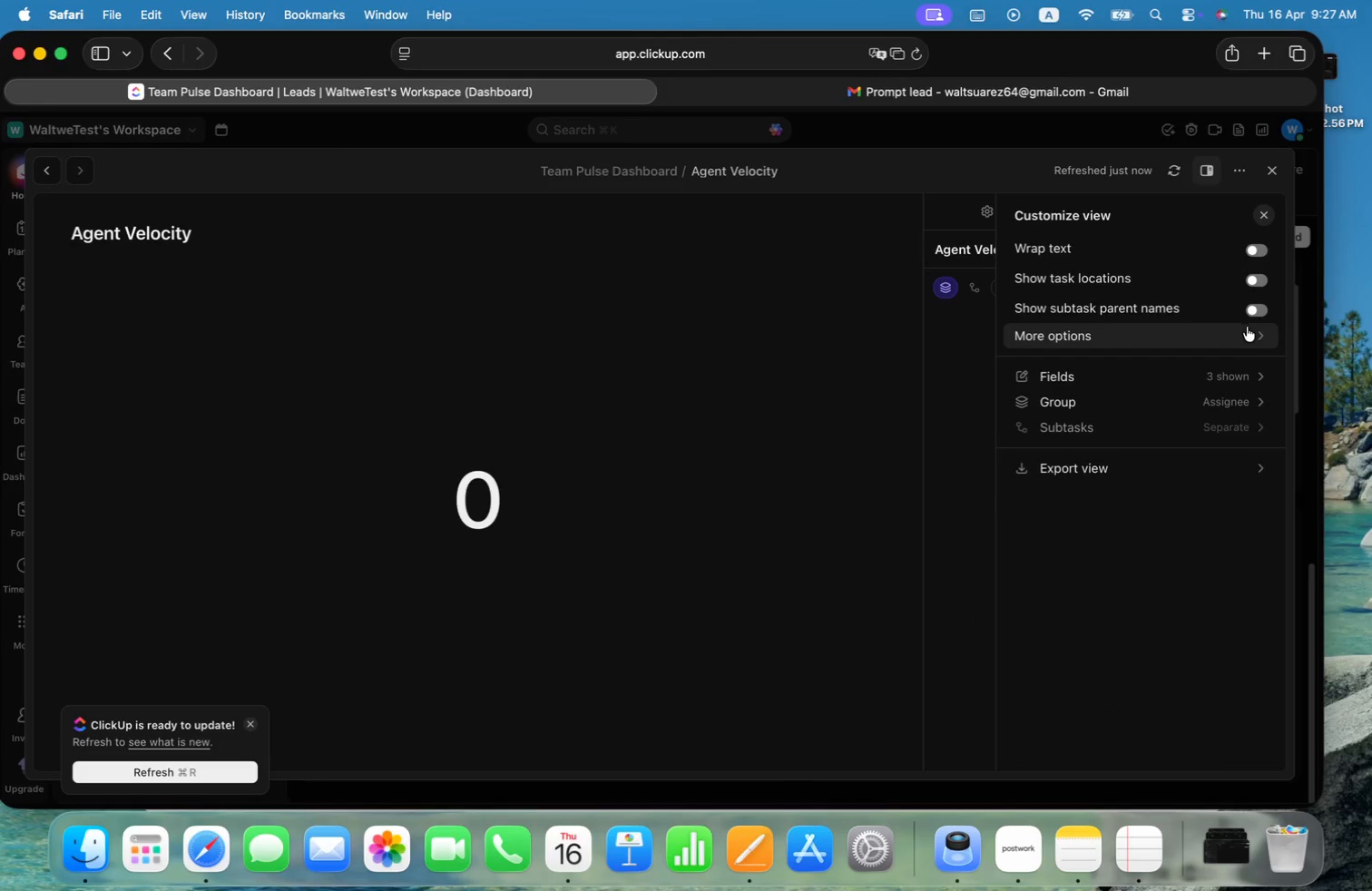 
wait(8.65)
 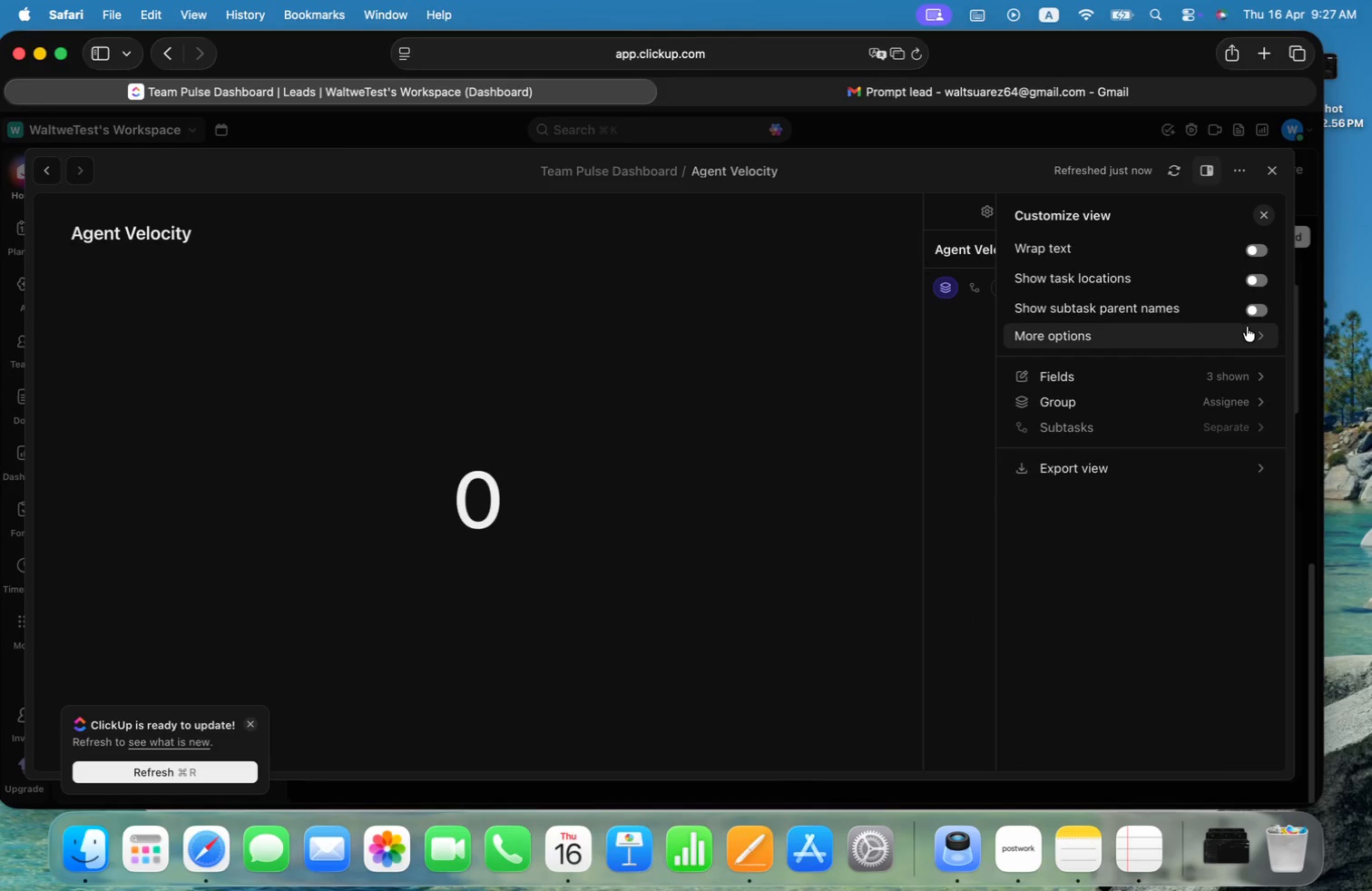 
left_click([1250, 374])
 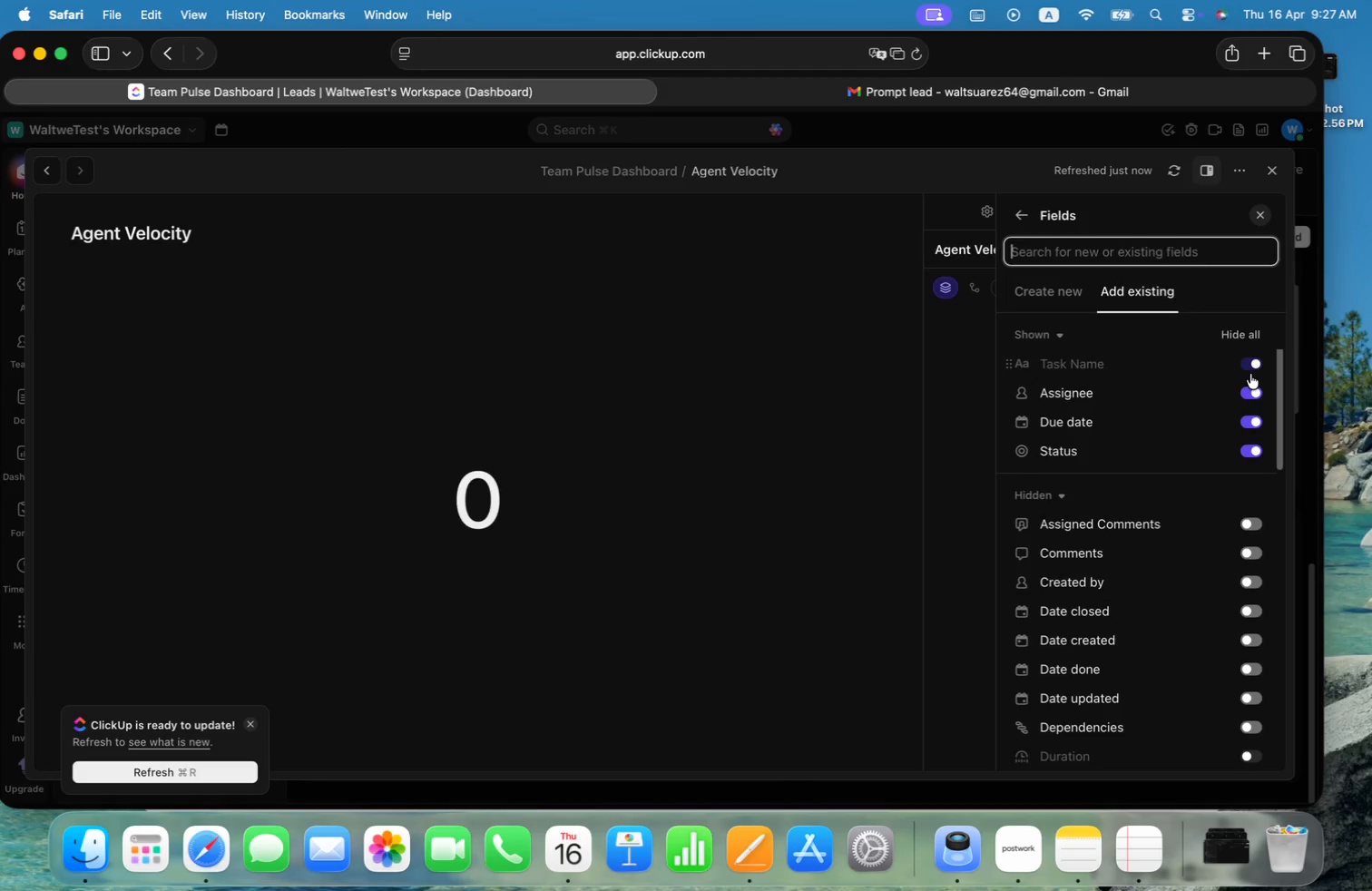 
left_click([1255, 420])
 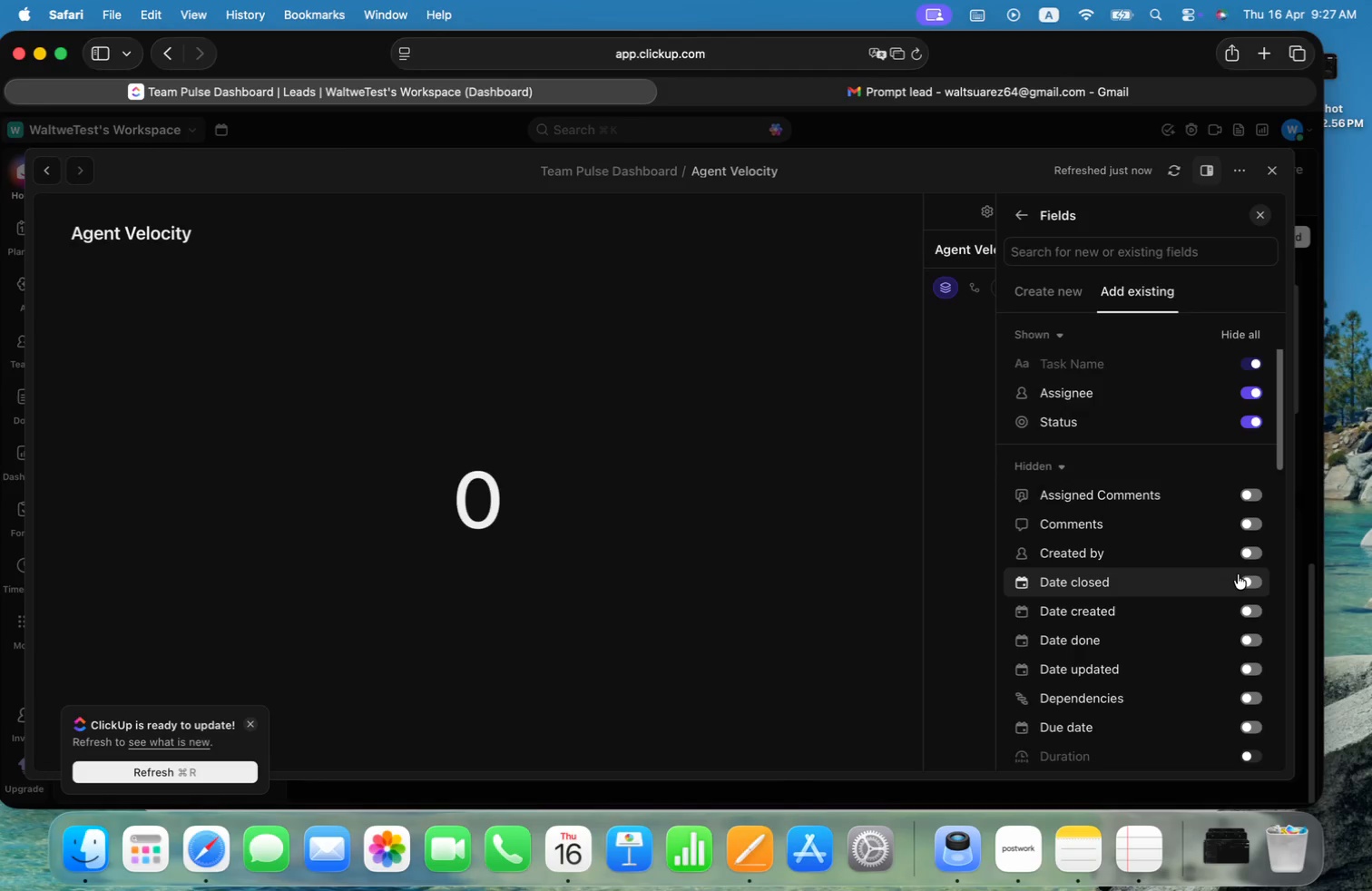 
scroll: coordinate [1242, 595], scroll_direction: down, amount: 24.0
 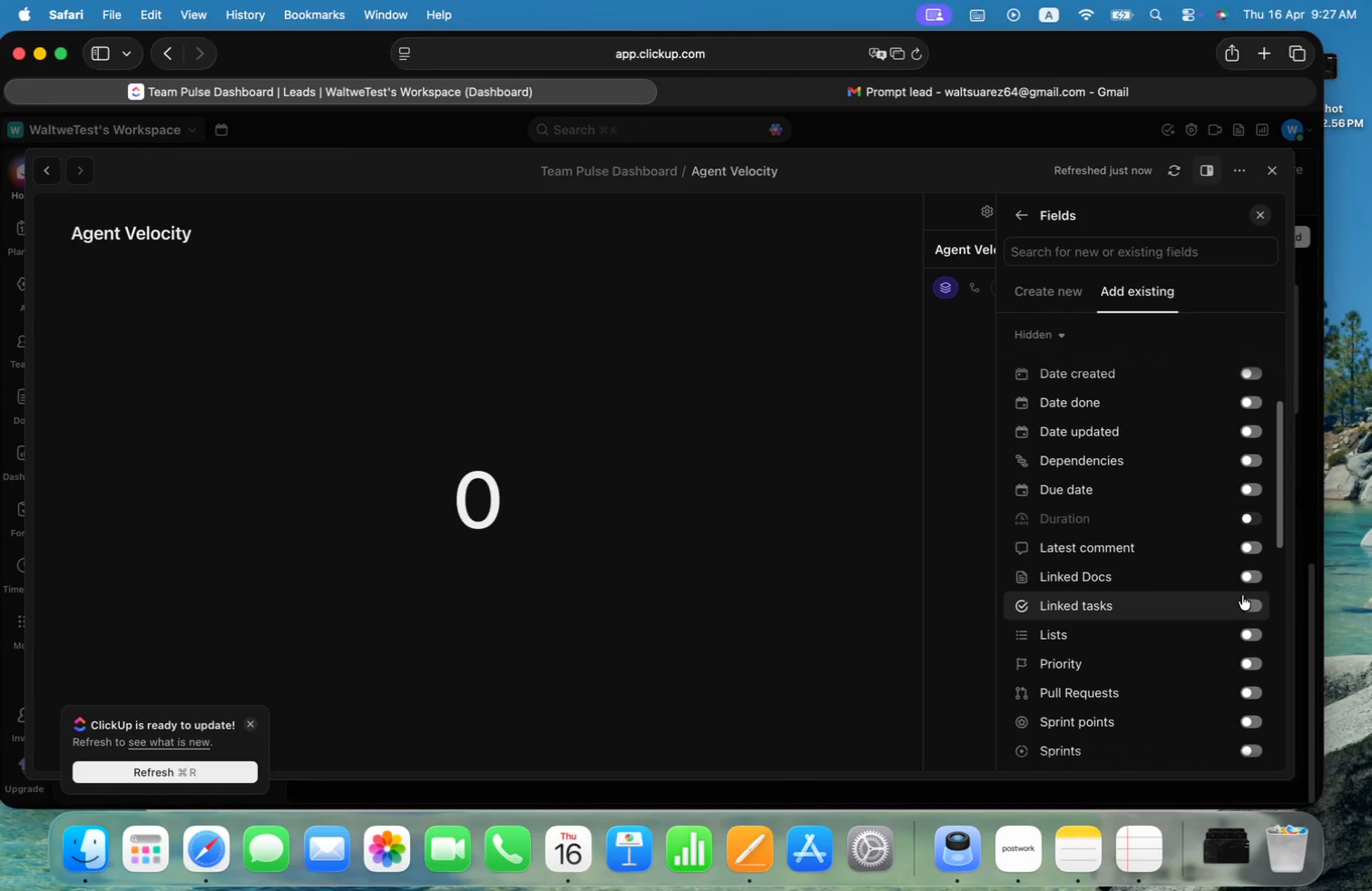 
scroll: coordinate [1242, 595], scroll_direction: up, amount: 2.0
 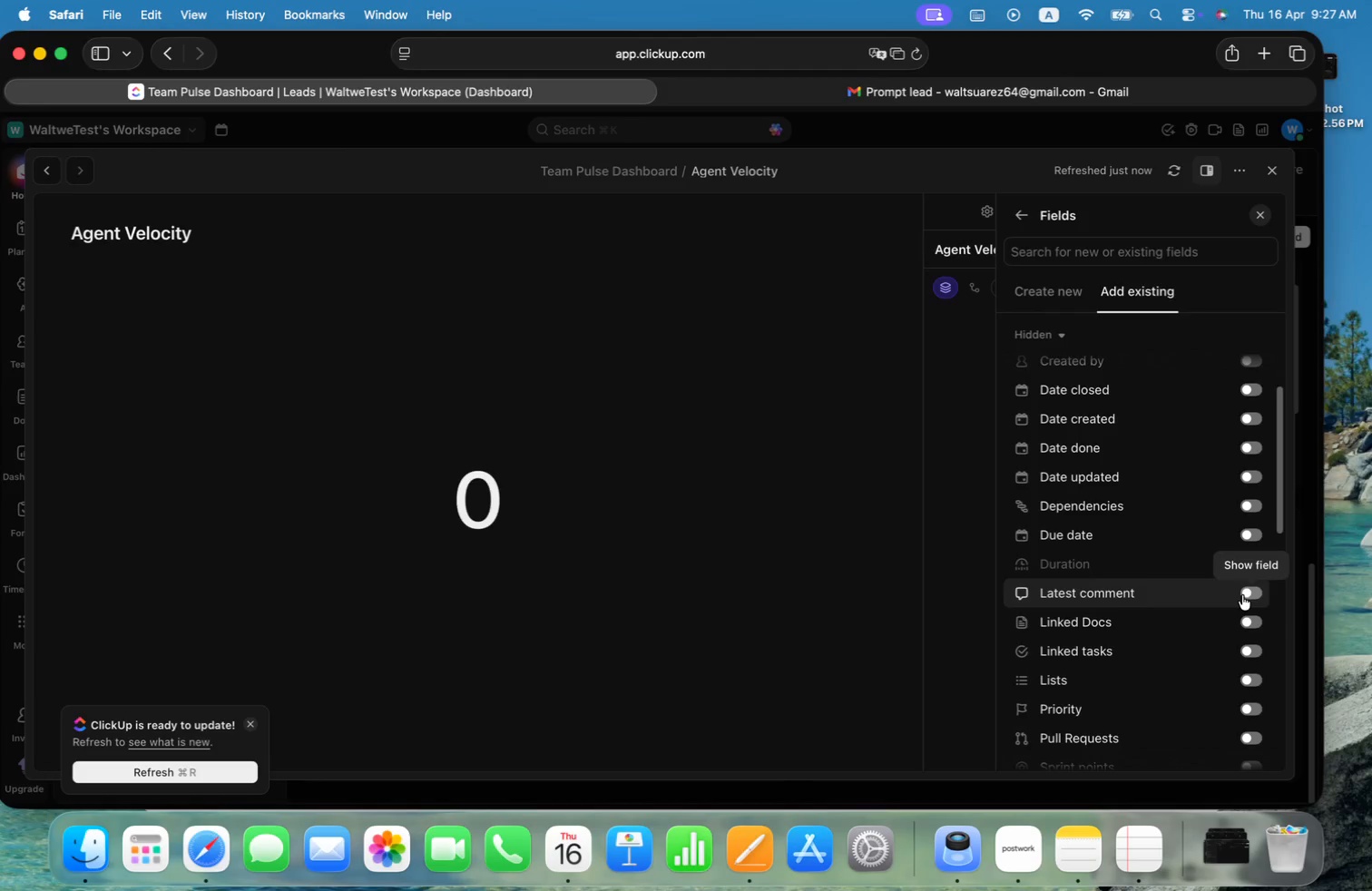 
scroll: coordinate [1242, 595], scroll_direction: down, amount: 51.0
 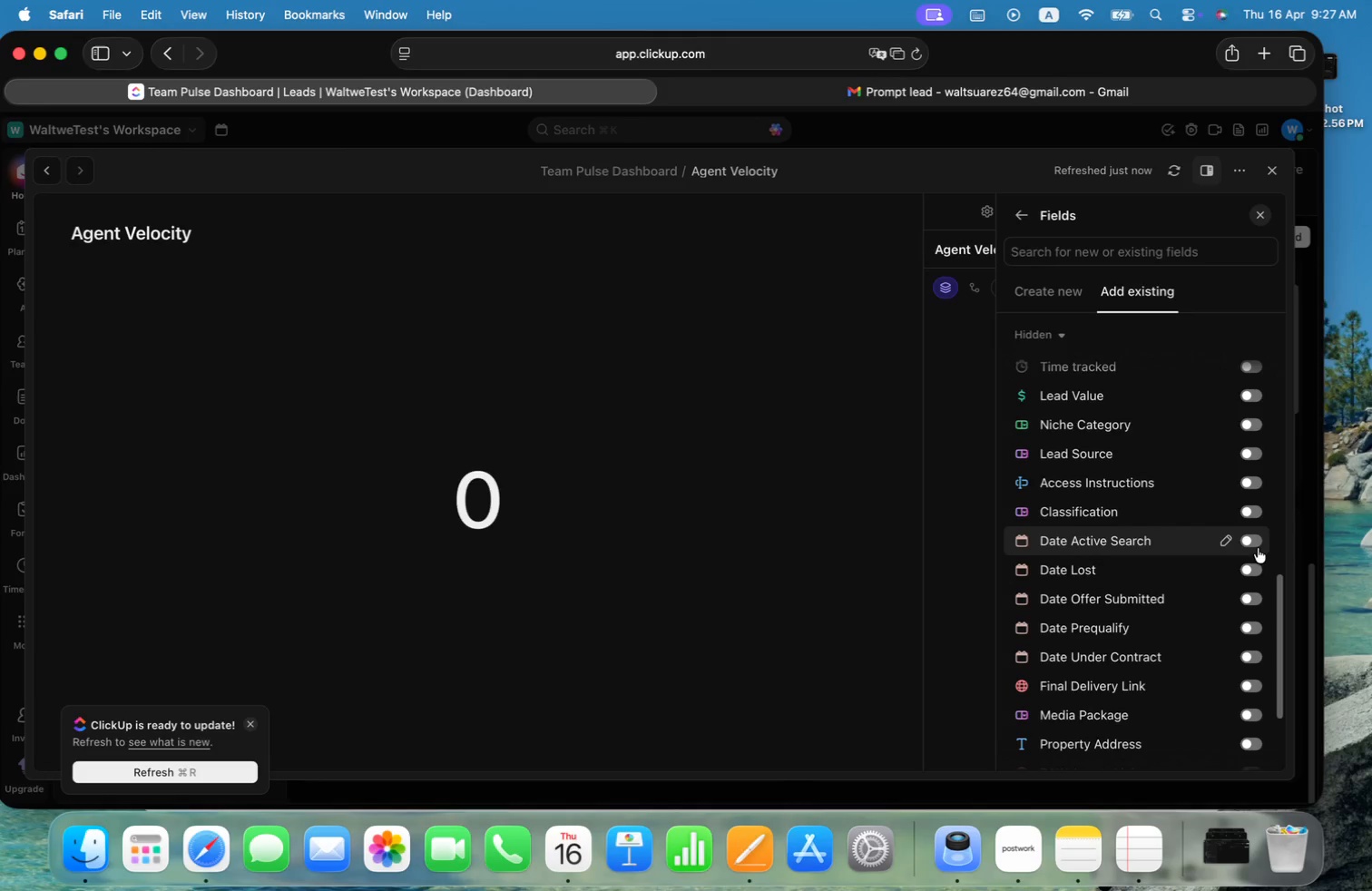 
left_click([1251, 539])
 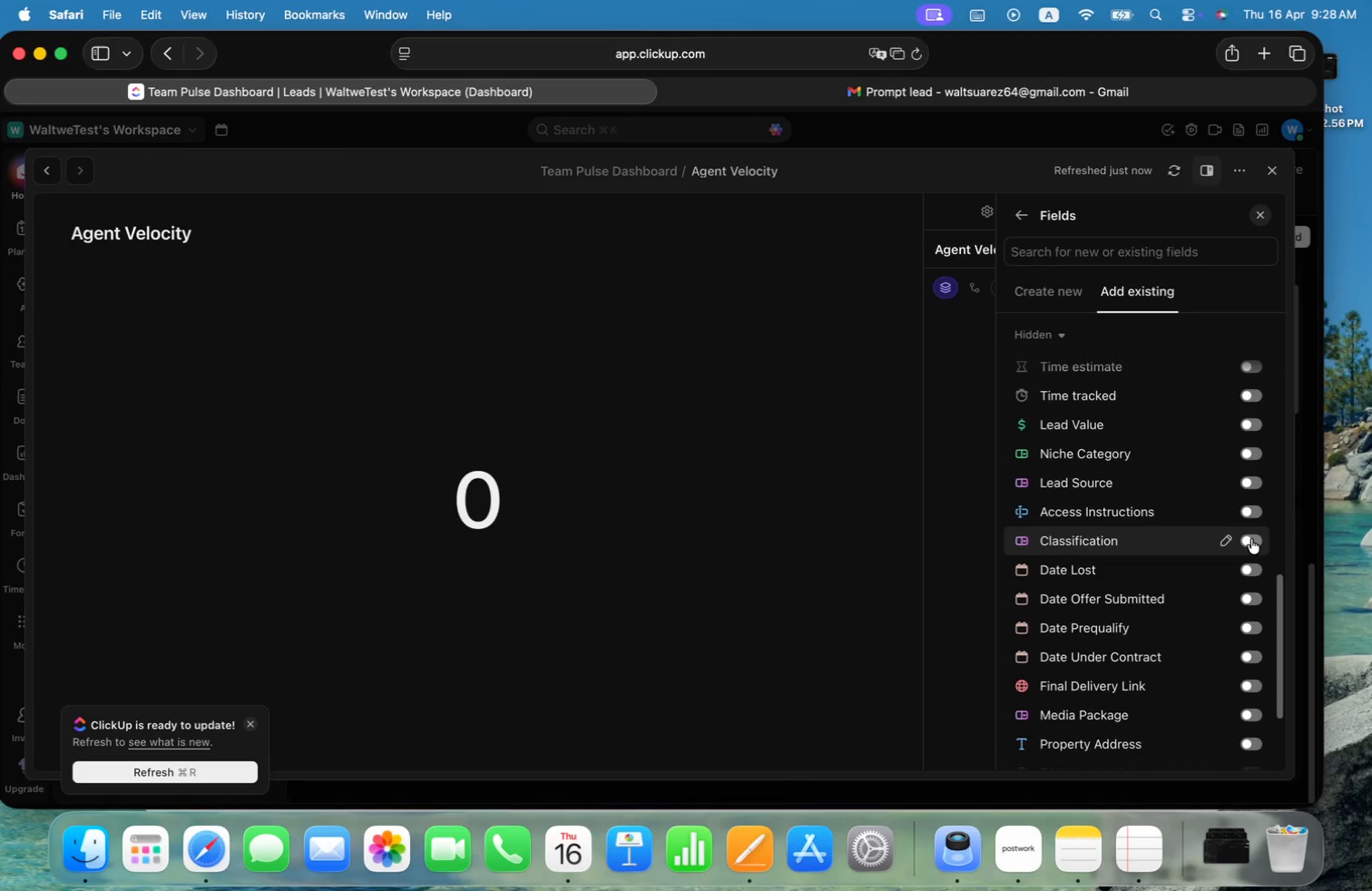 
mouse_move([1001, 566])
 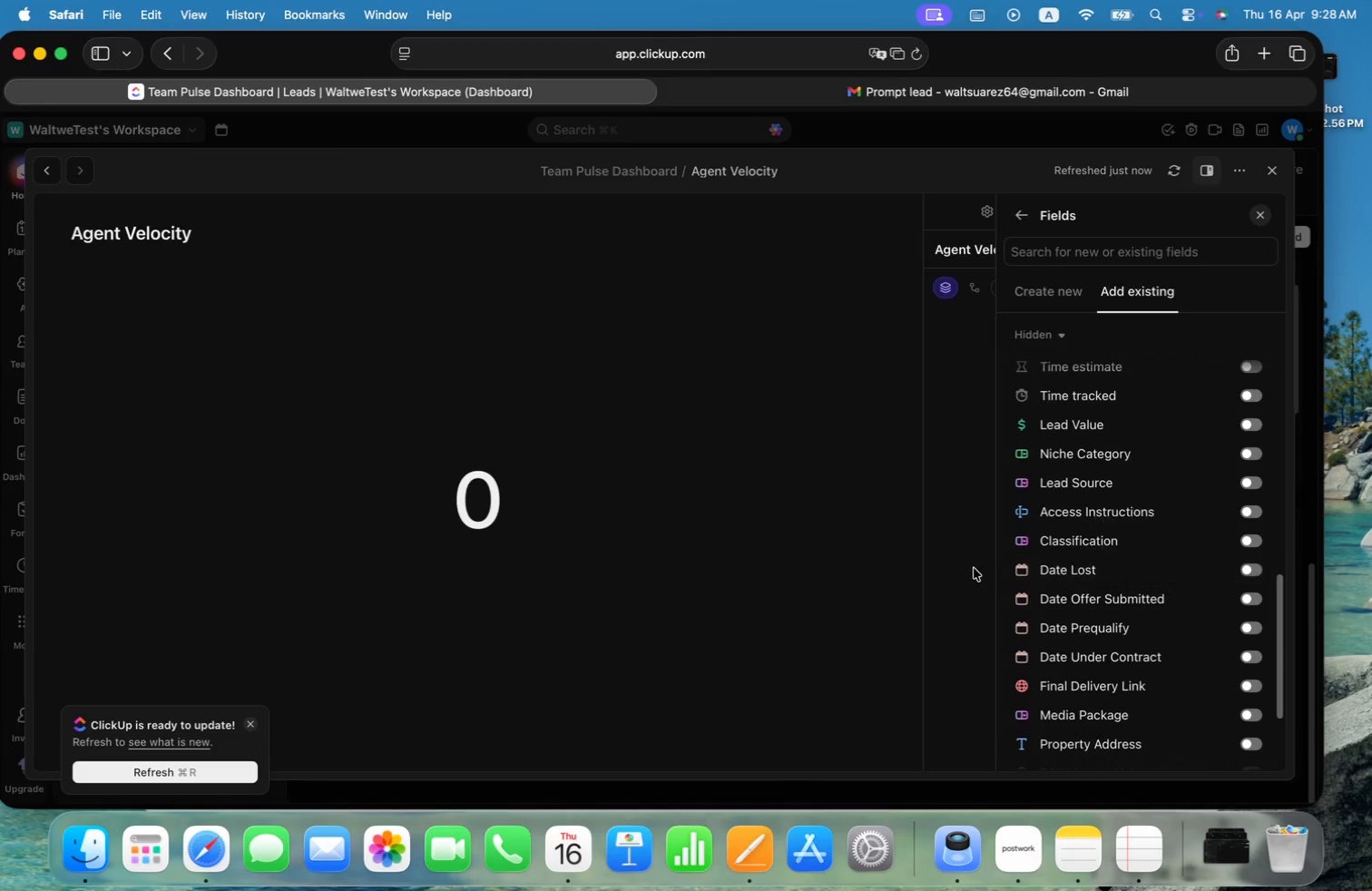 
left_click([973, 568])
 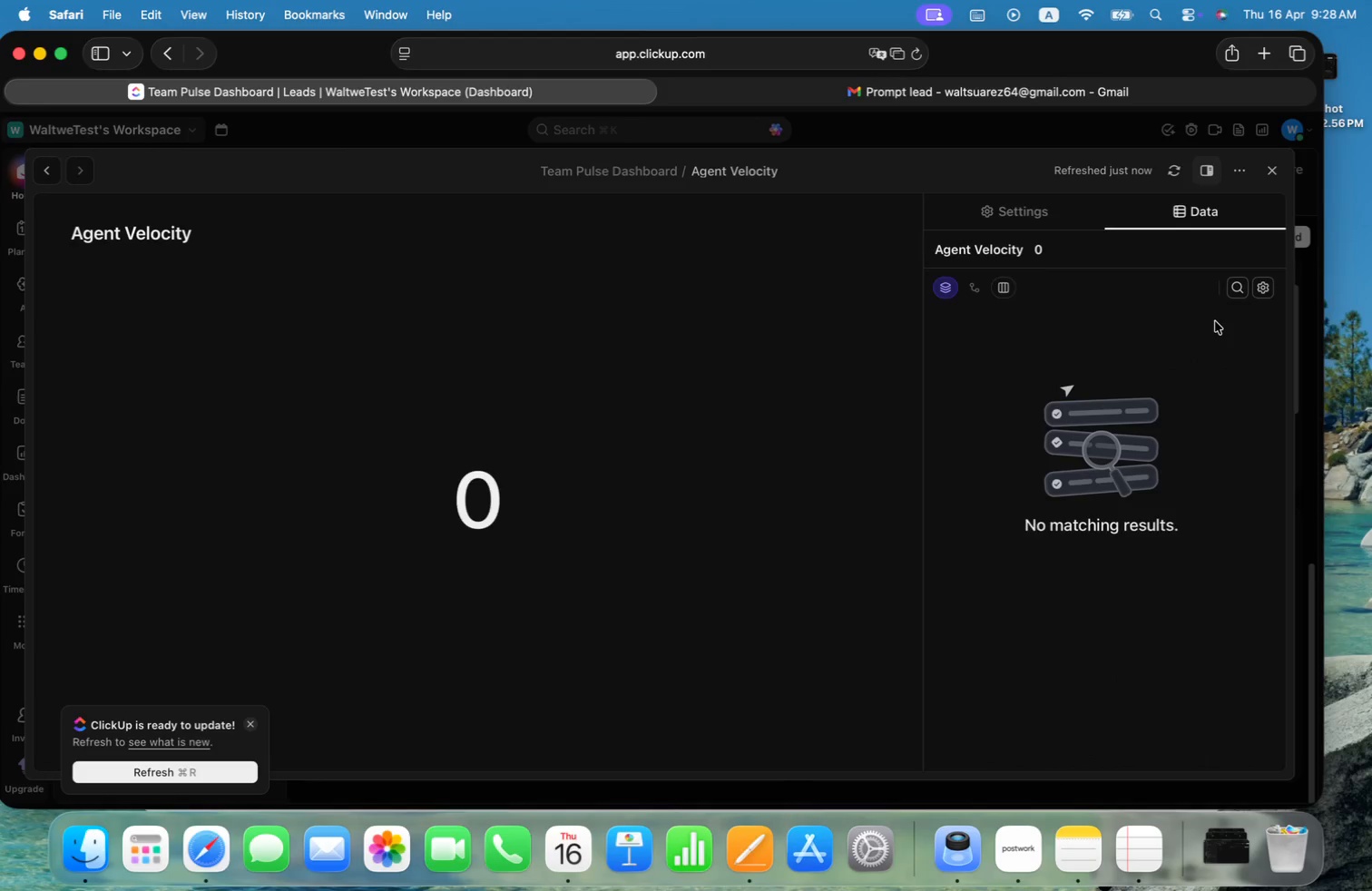 
left_click([1239, 292])
 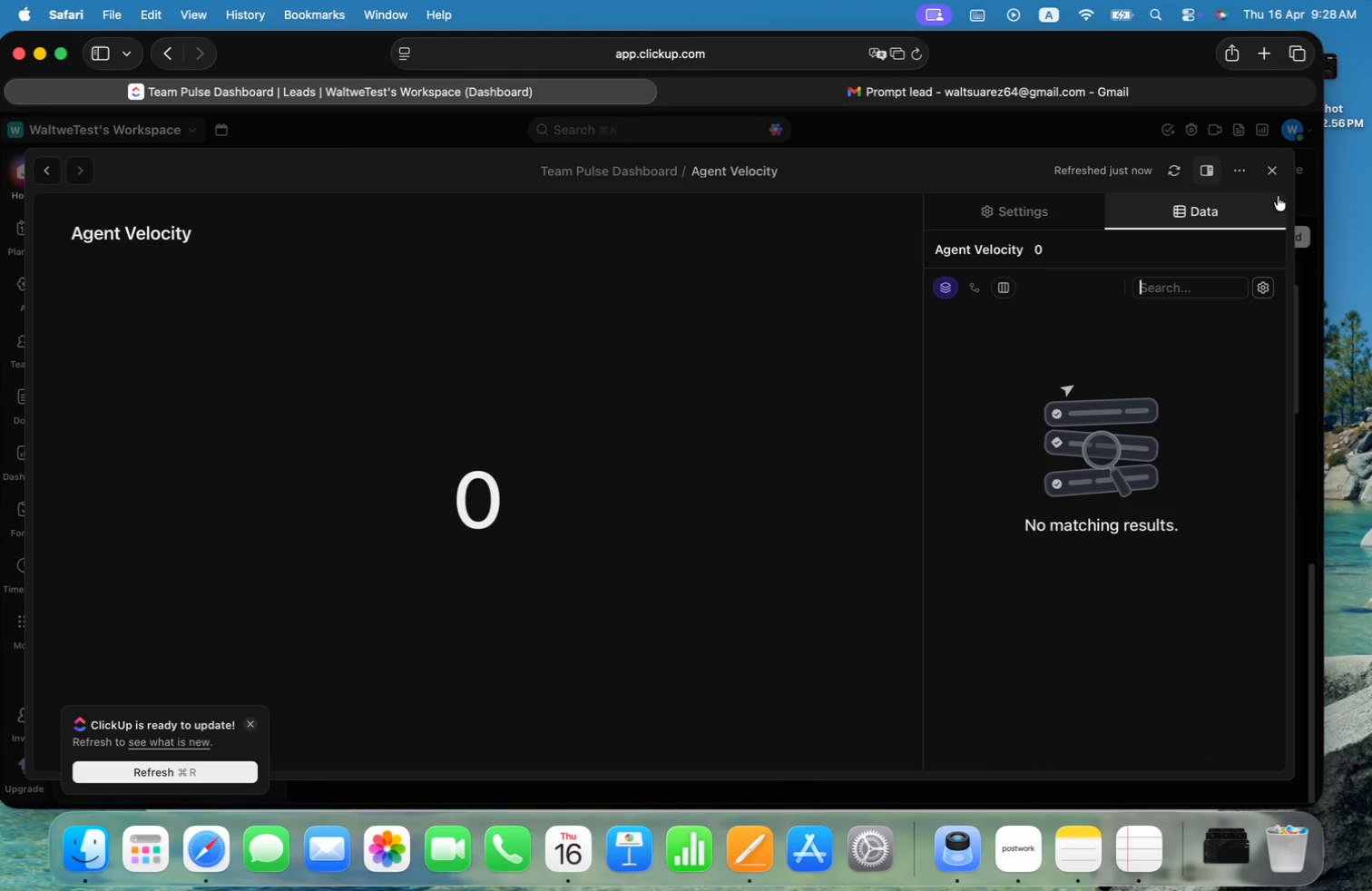 
left_click([1276, 174])
 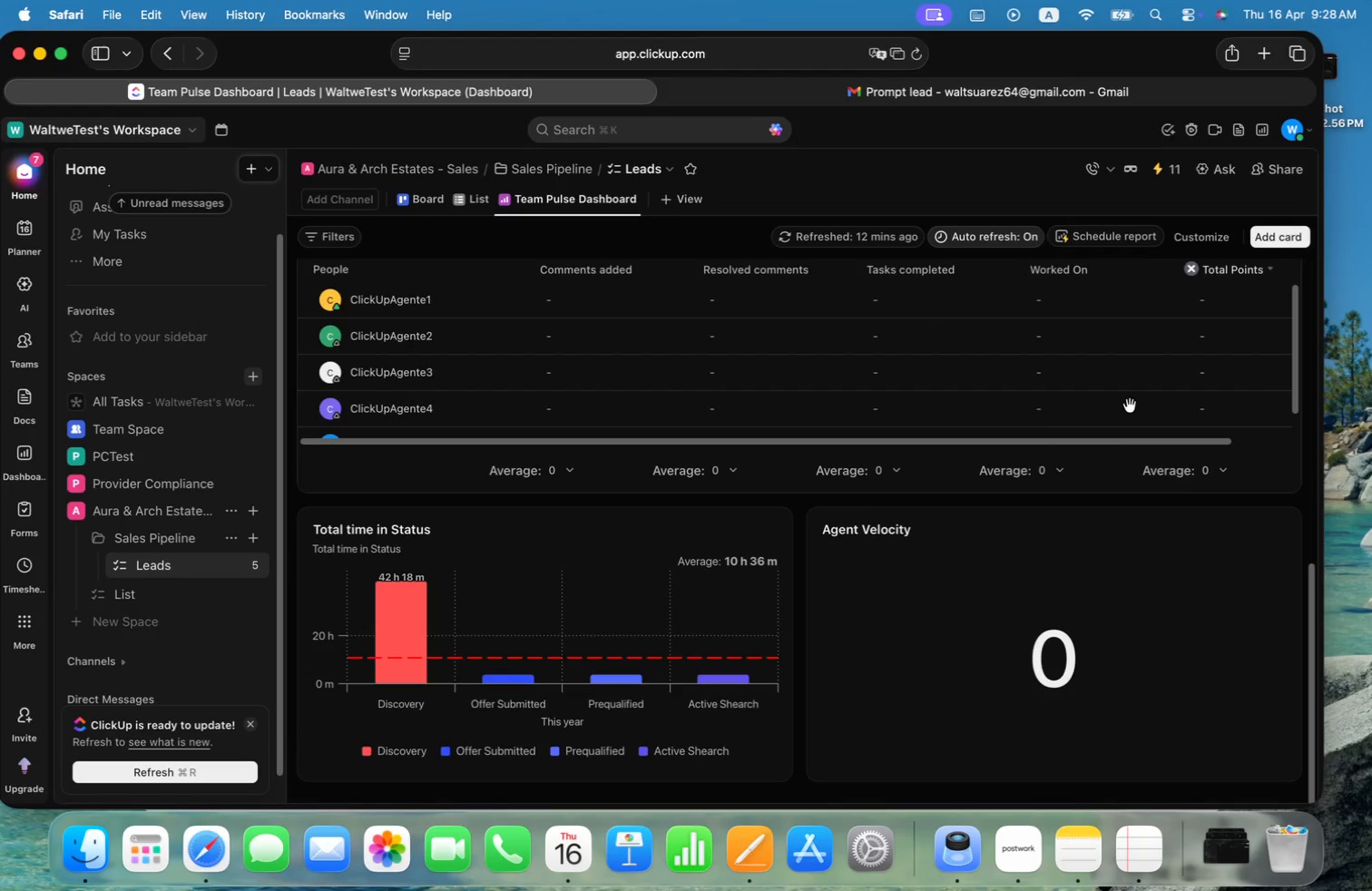 
mouse_move([1091, 528])
 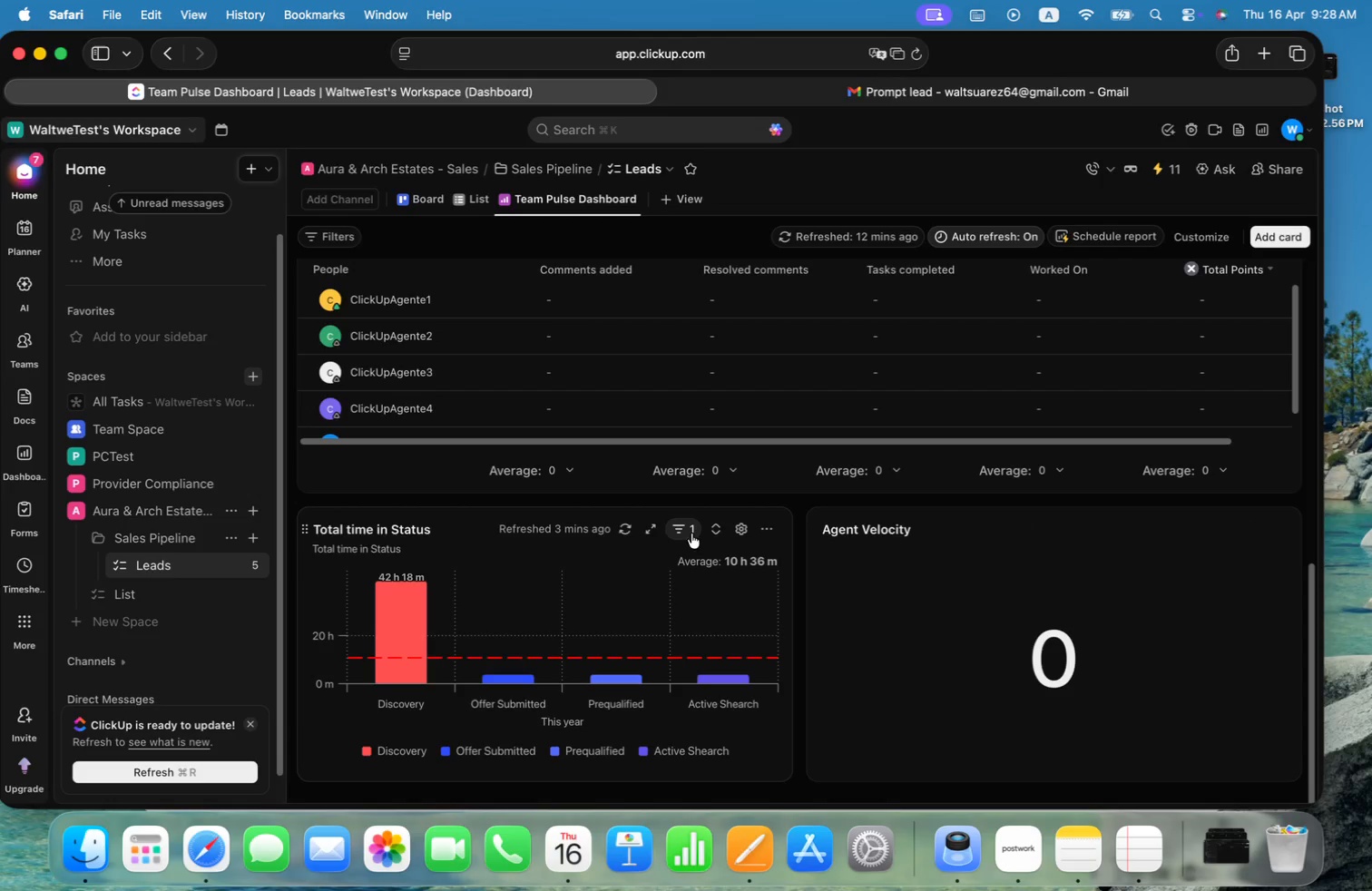 
left_click([622, 527])
 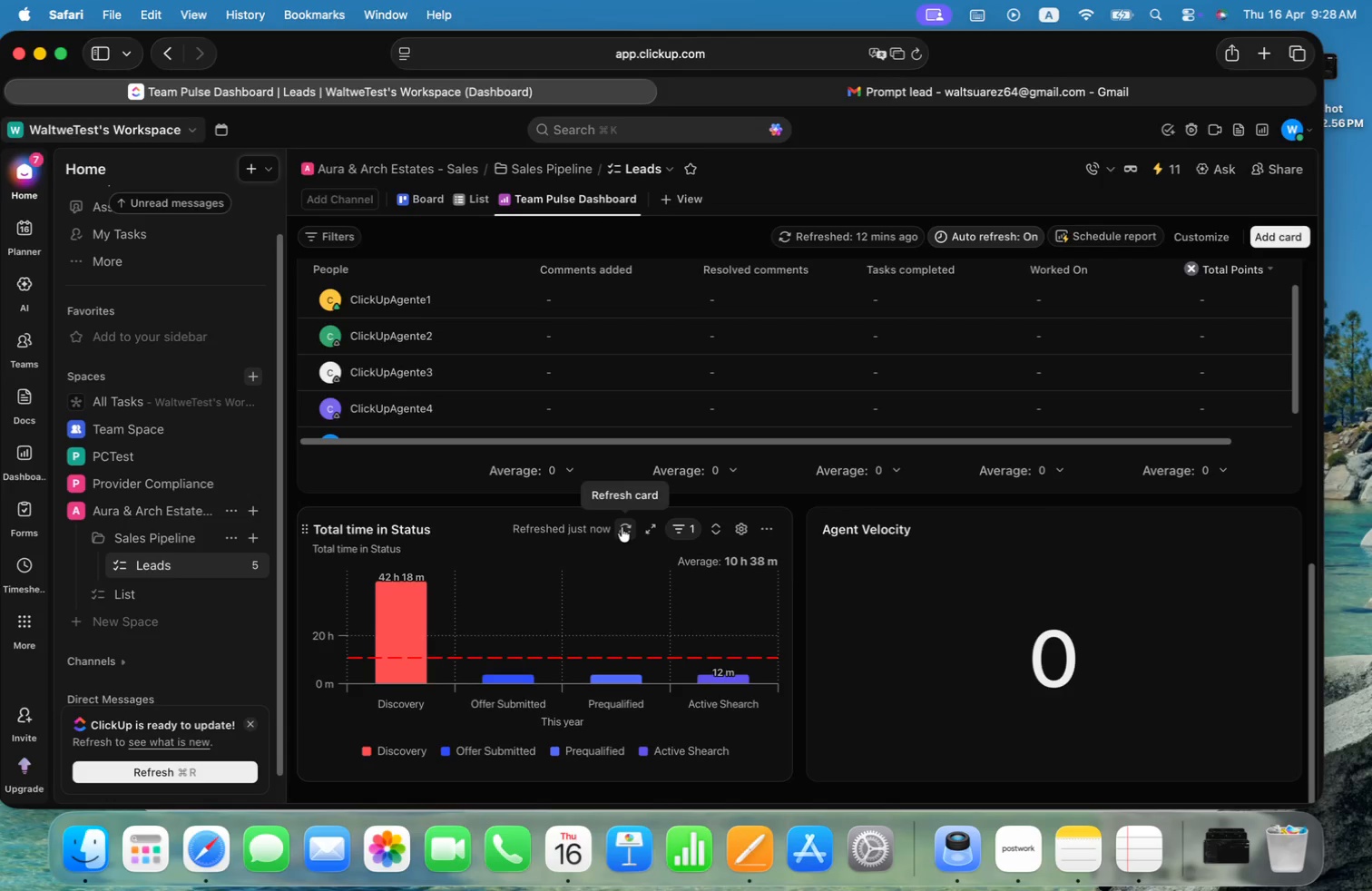 
wait(12.06)
 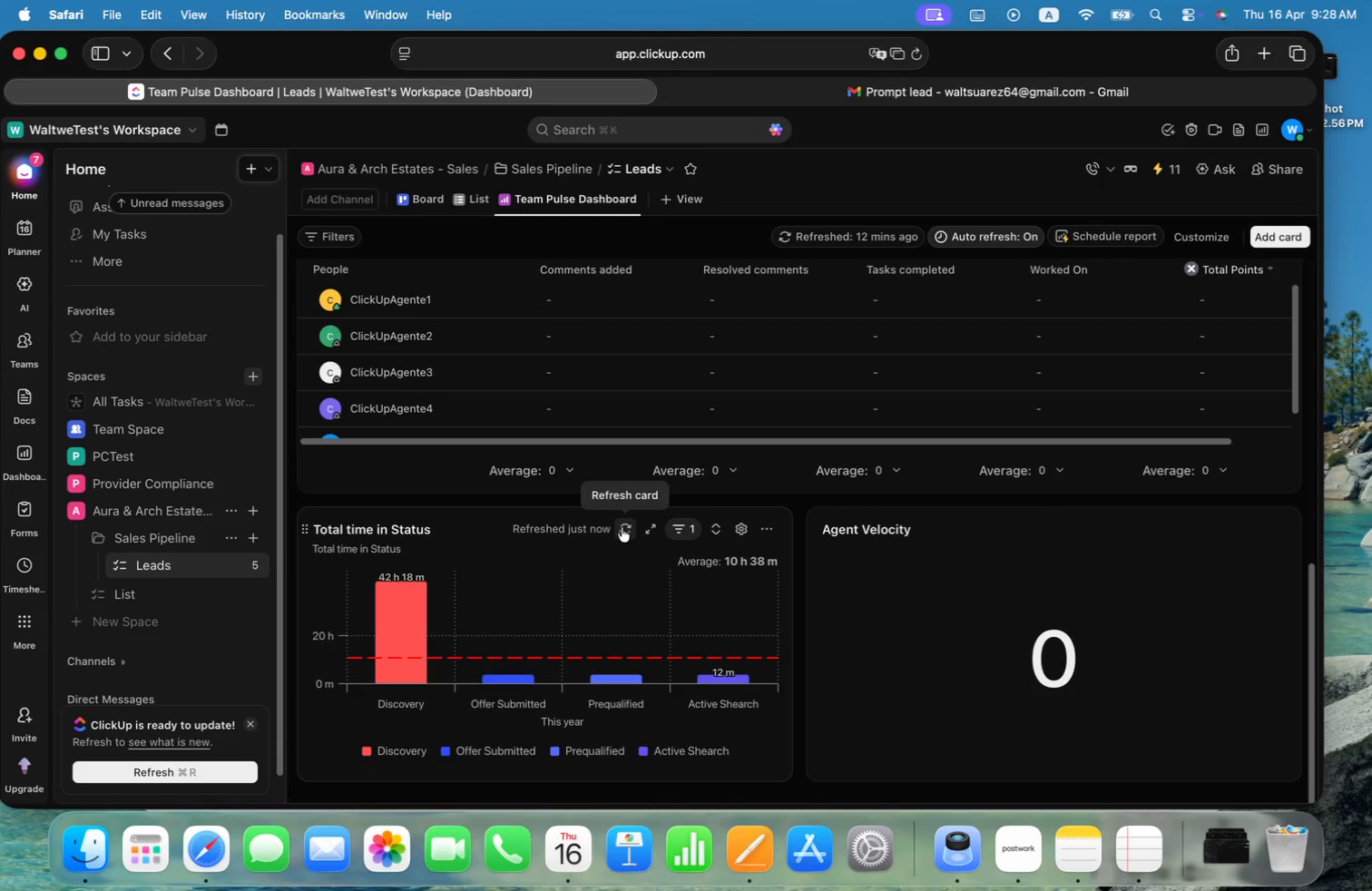 
left_click([1020, 852])